 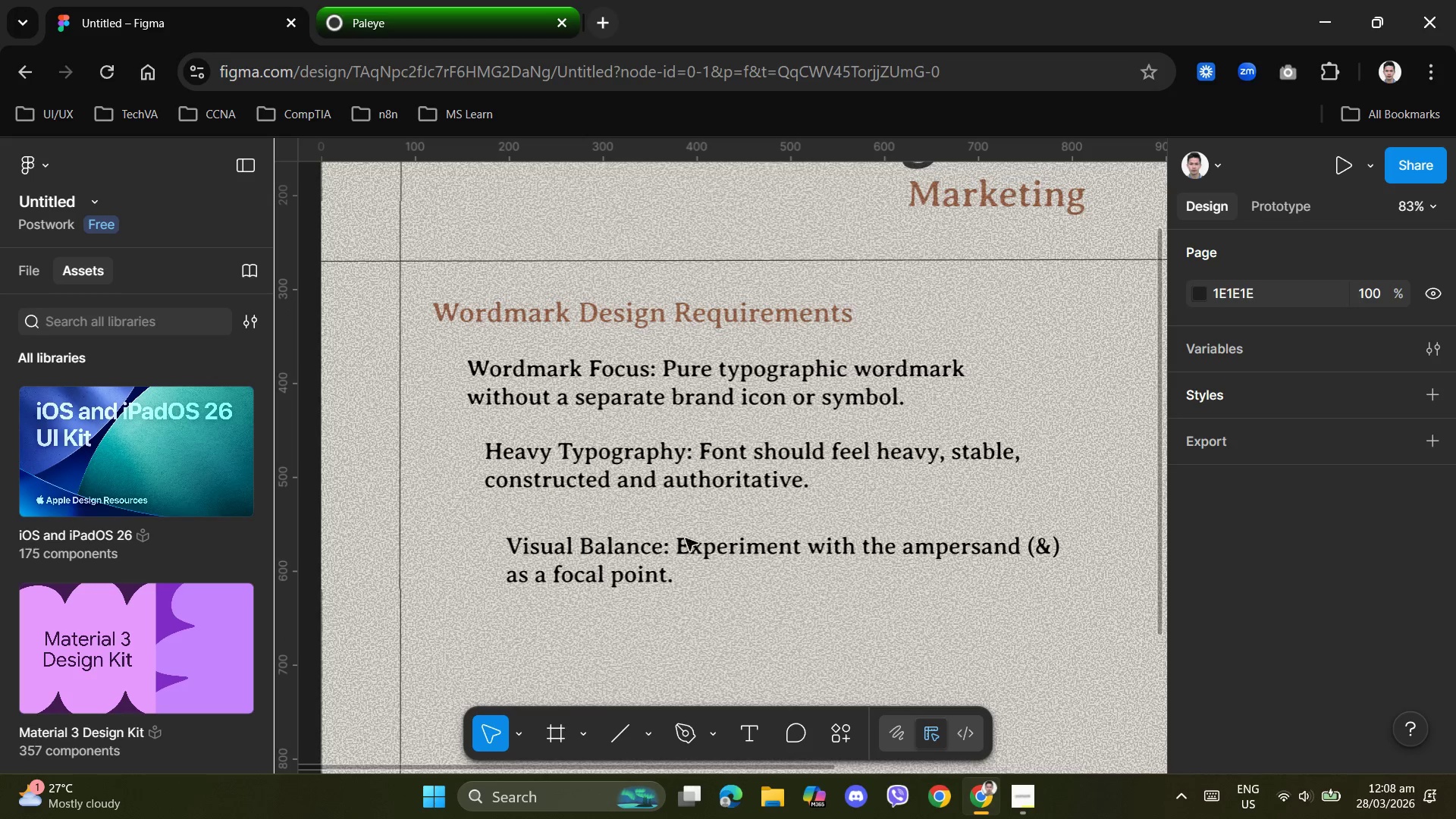 
scroll: coordinate [541, 610], scroll_direction: down, amount: 2.0
 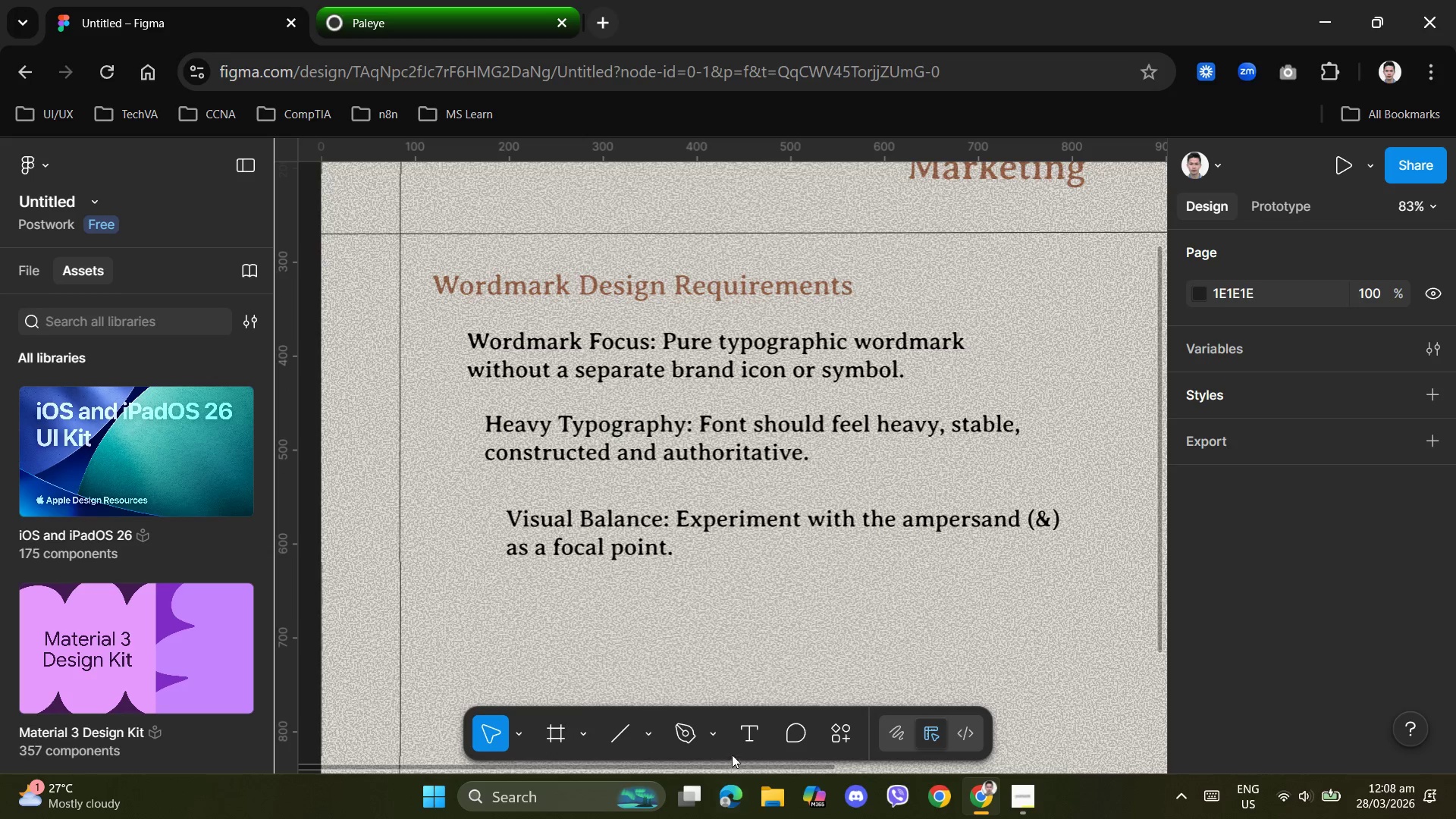 
left_click([744, 732])
 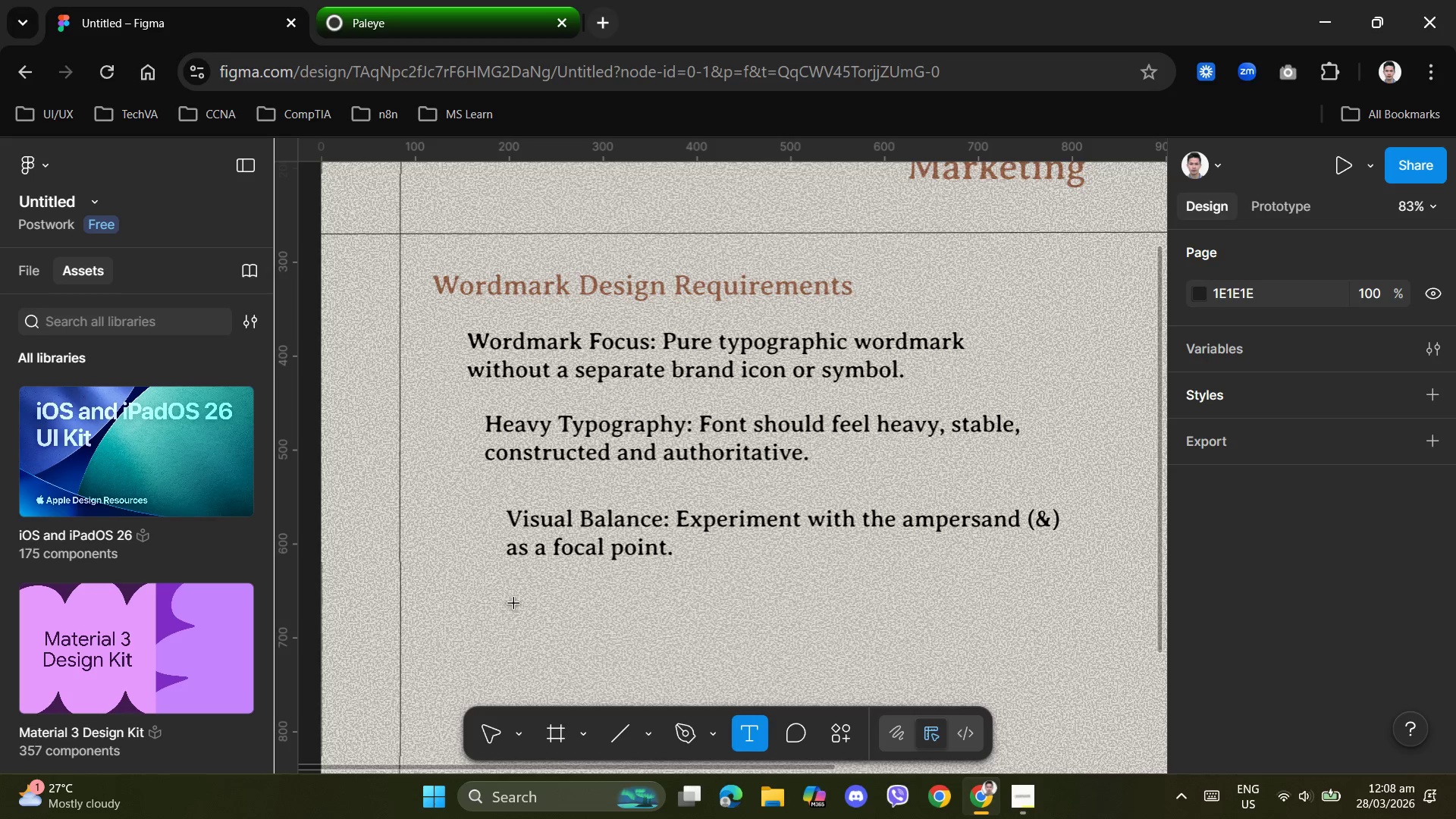 
left_click([513, 579])
 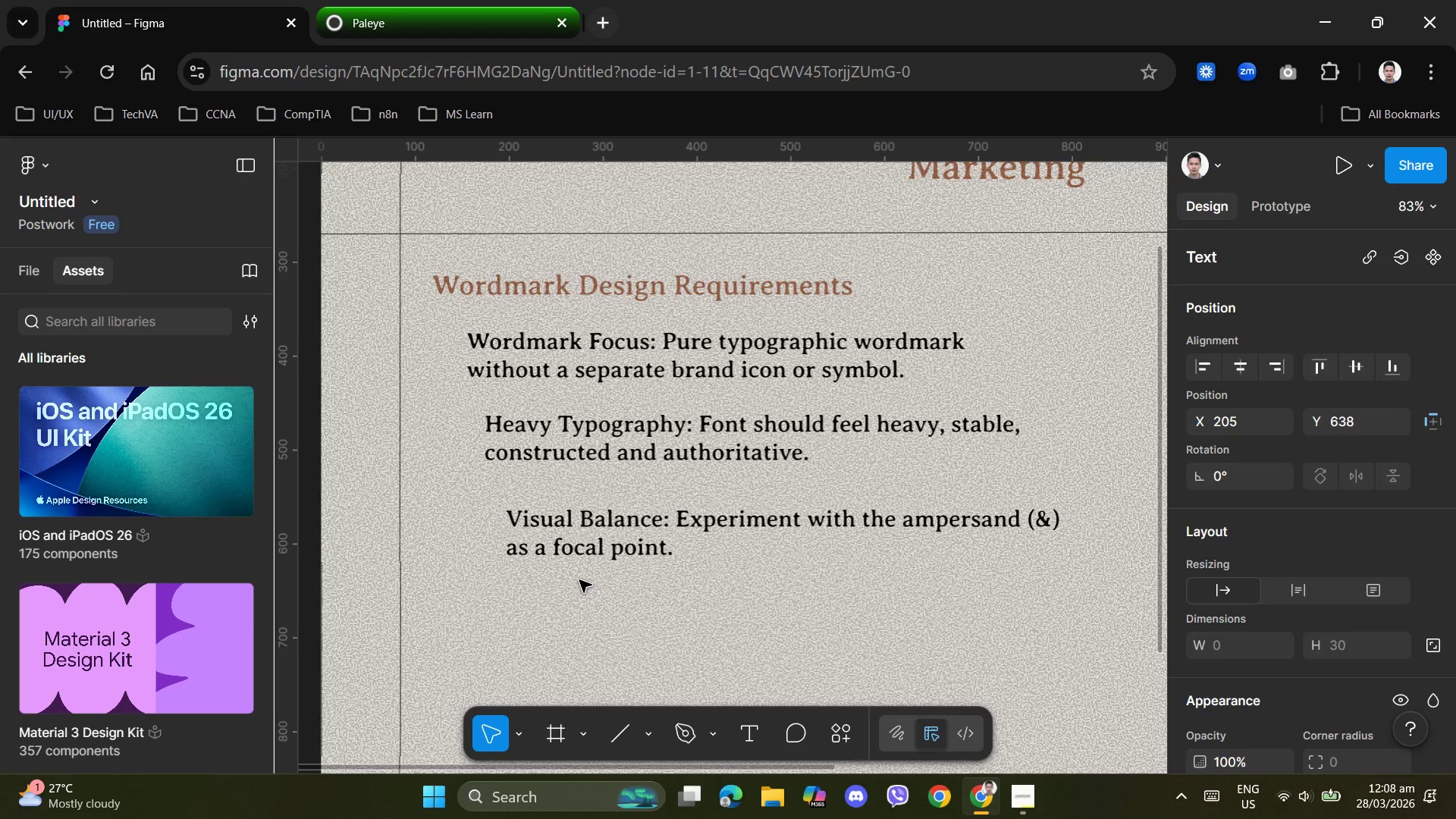 
type(Industrial Color Palette: Use slate greys, copper/rust tones)
 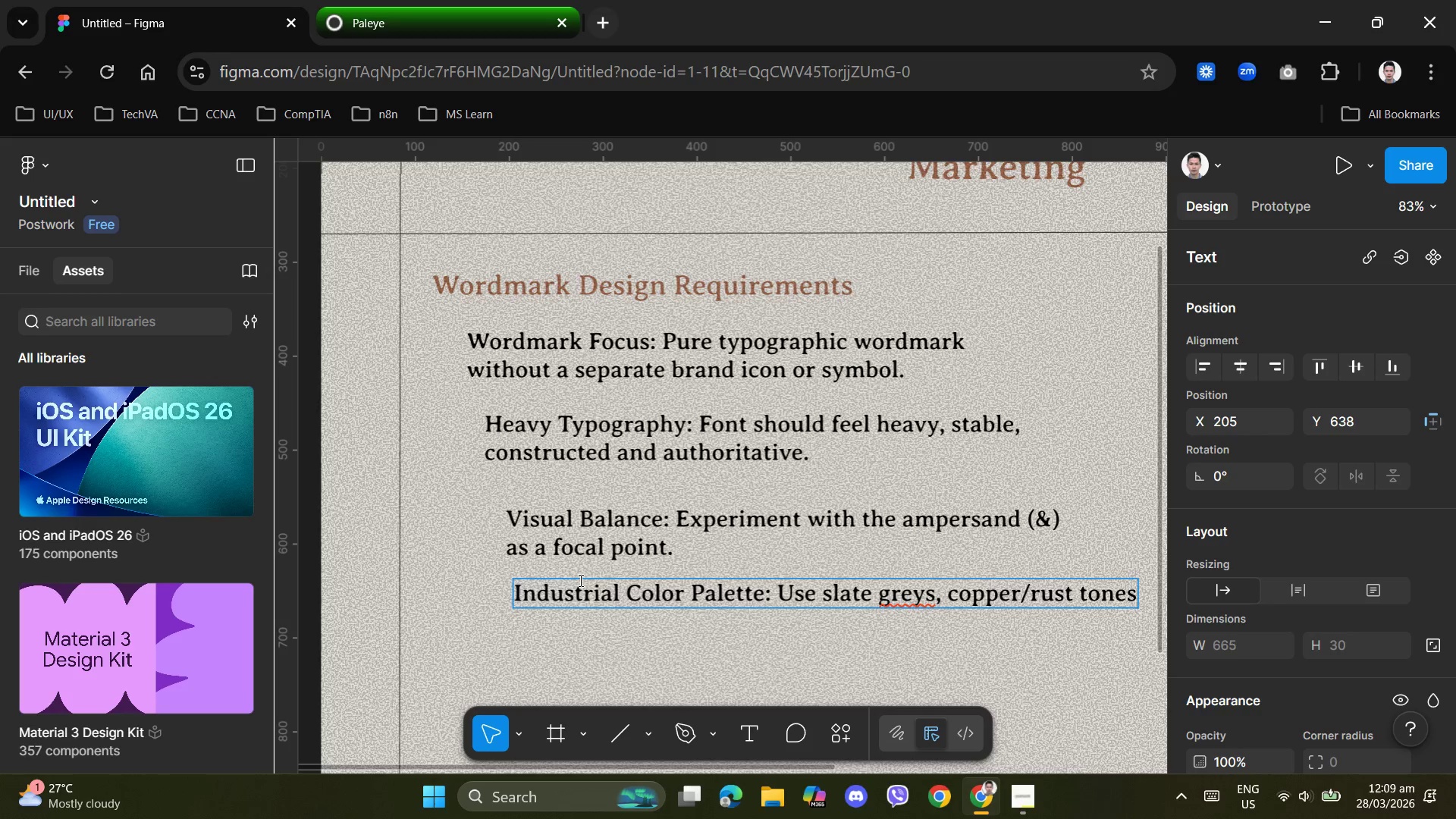 
wait(11.39)
 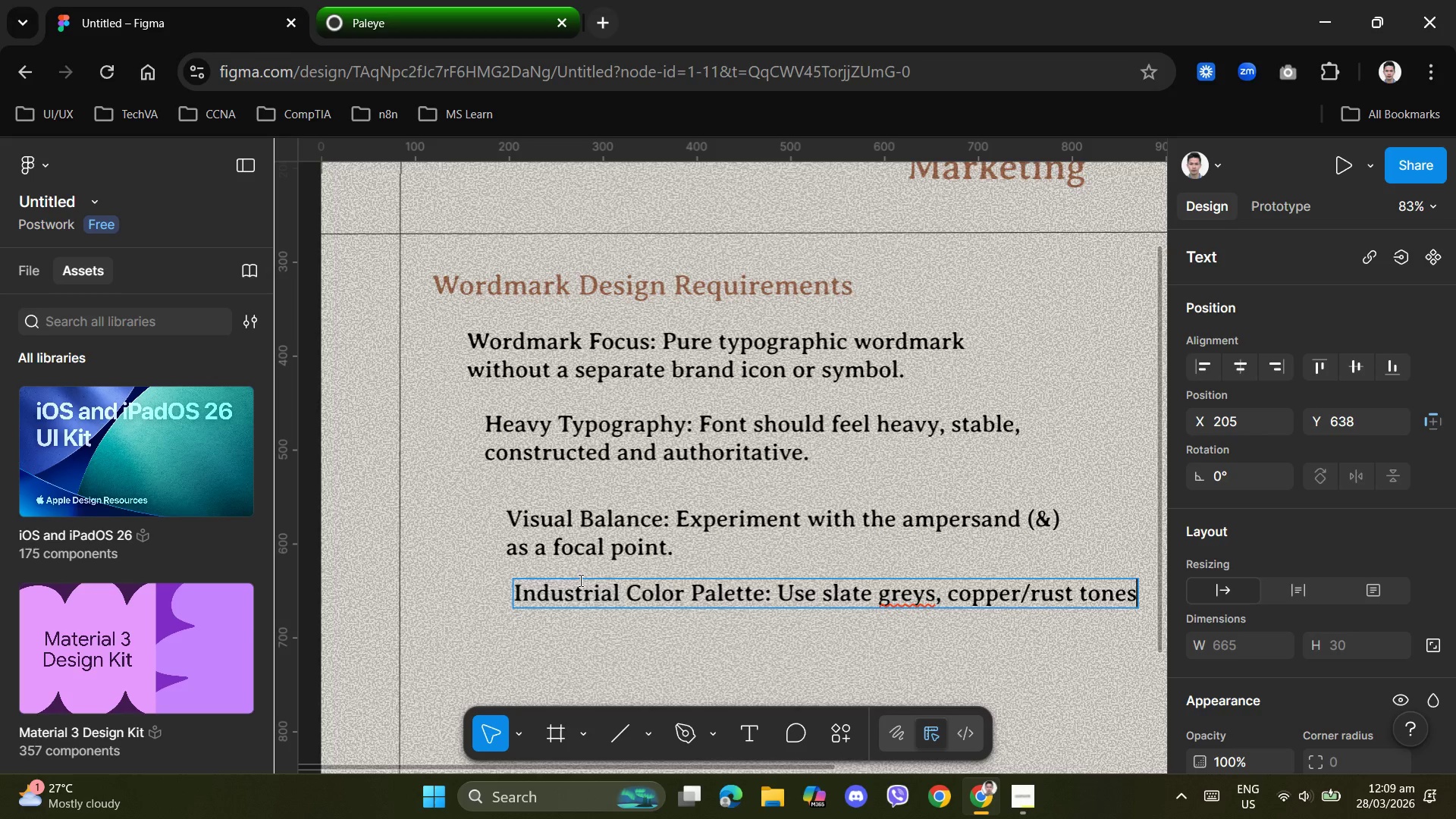 
left_click([936, 600])
 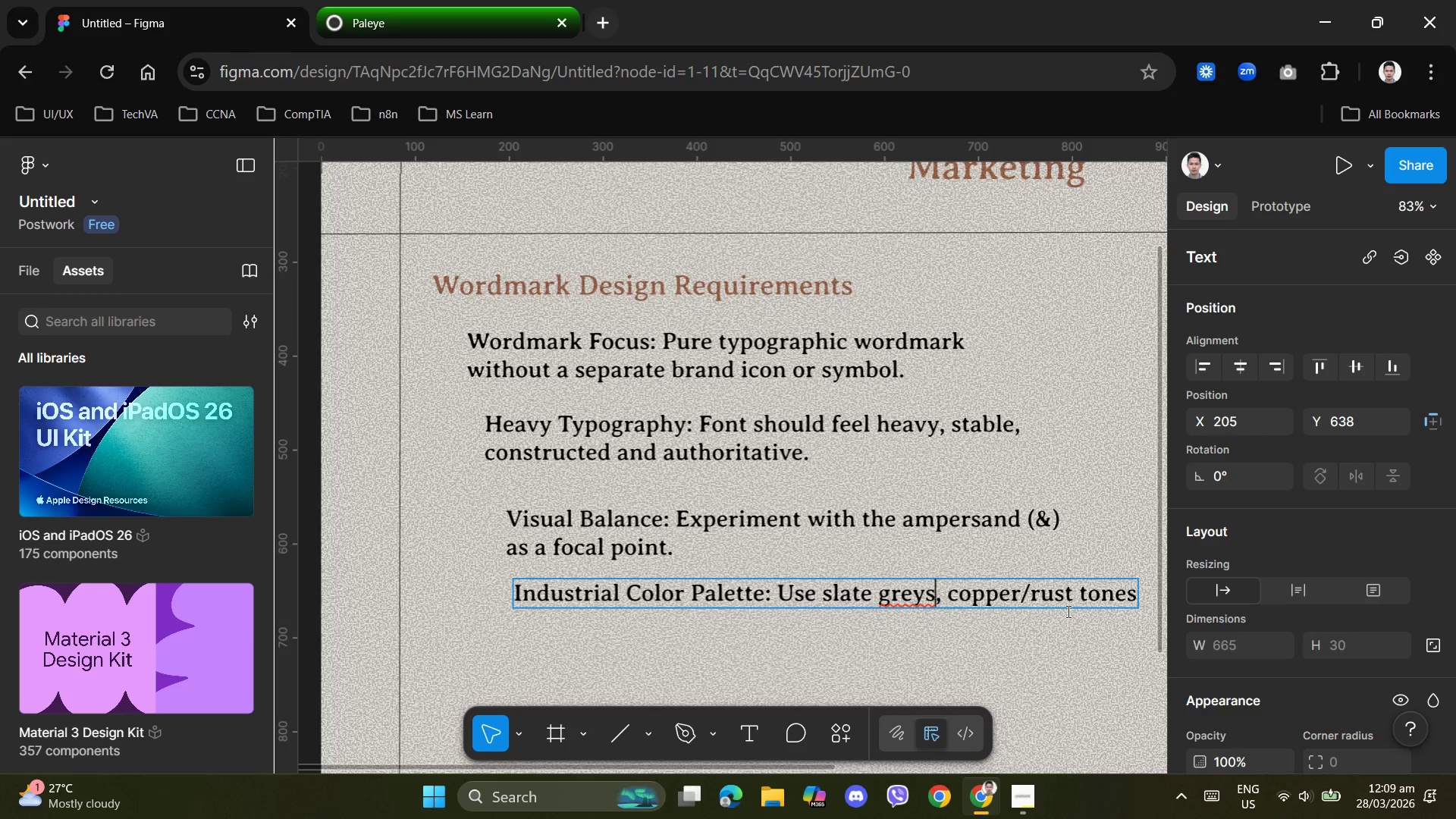 
key(Backspace)
 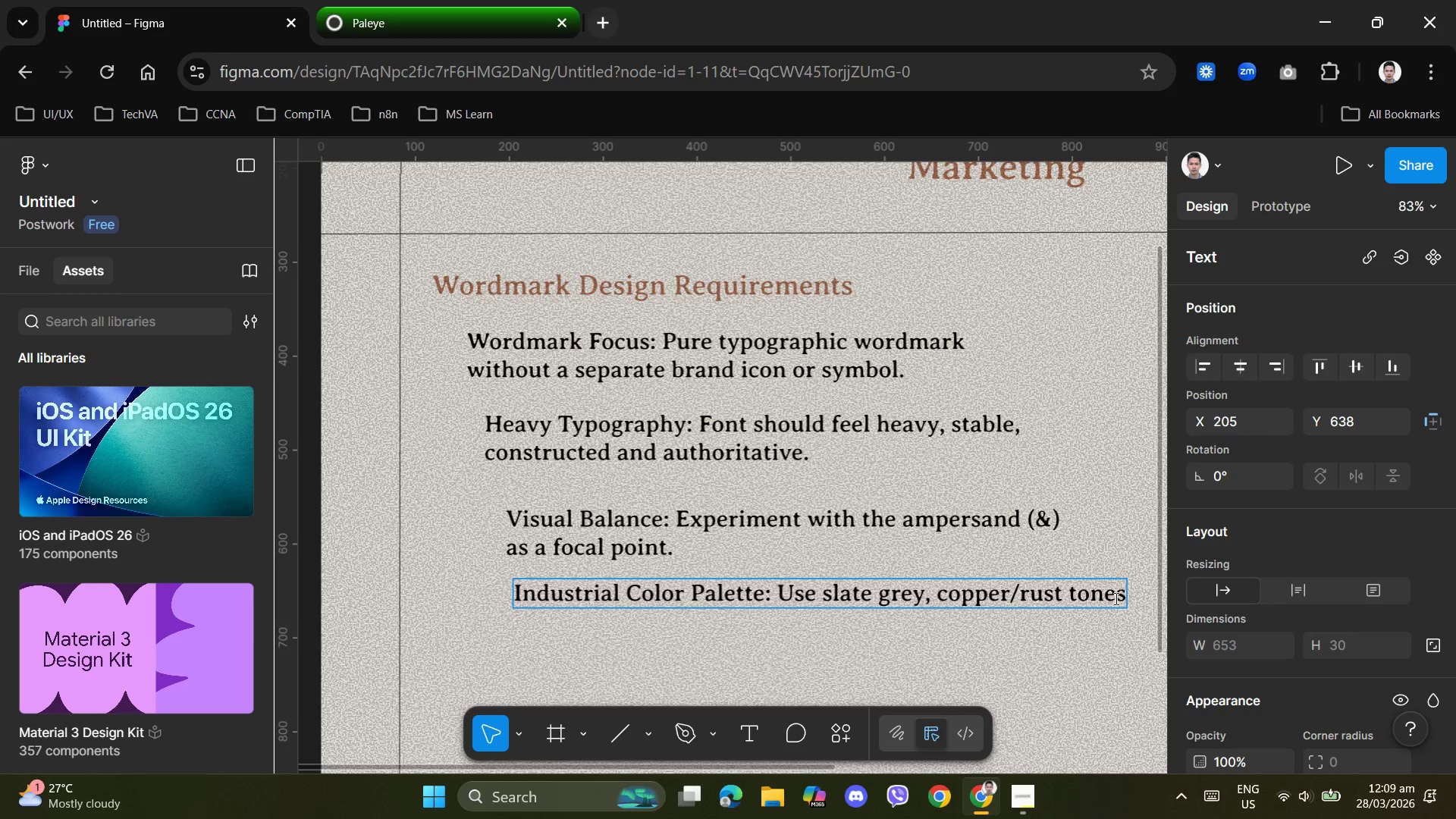 
left_click([1122, 598])
 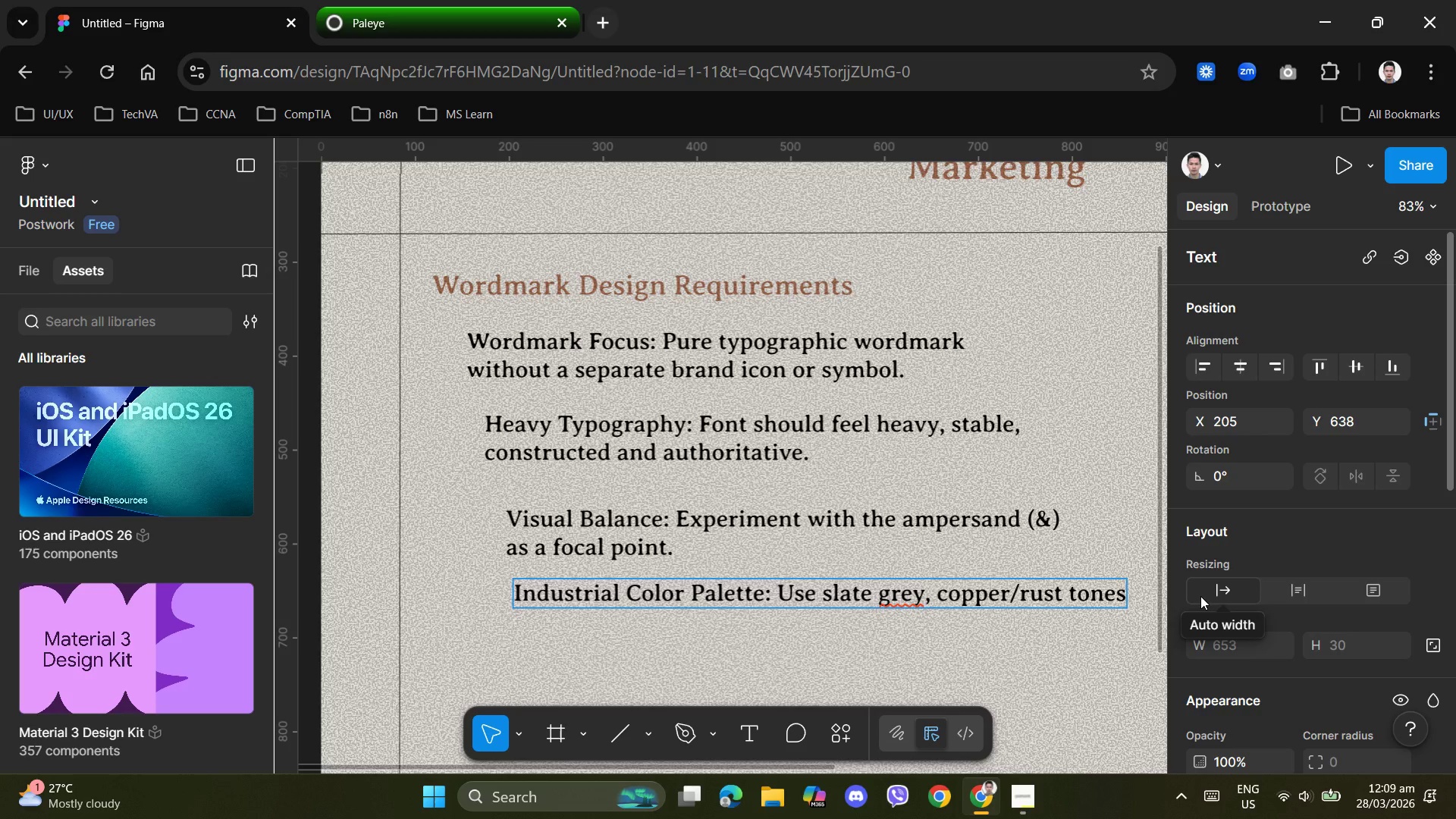 
key(Comma)
 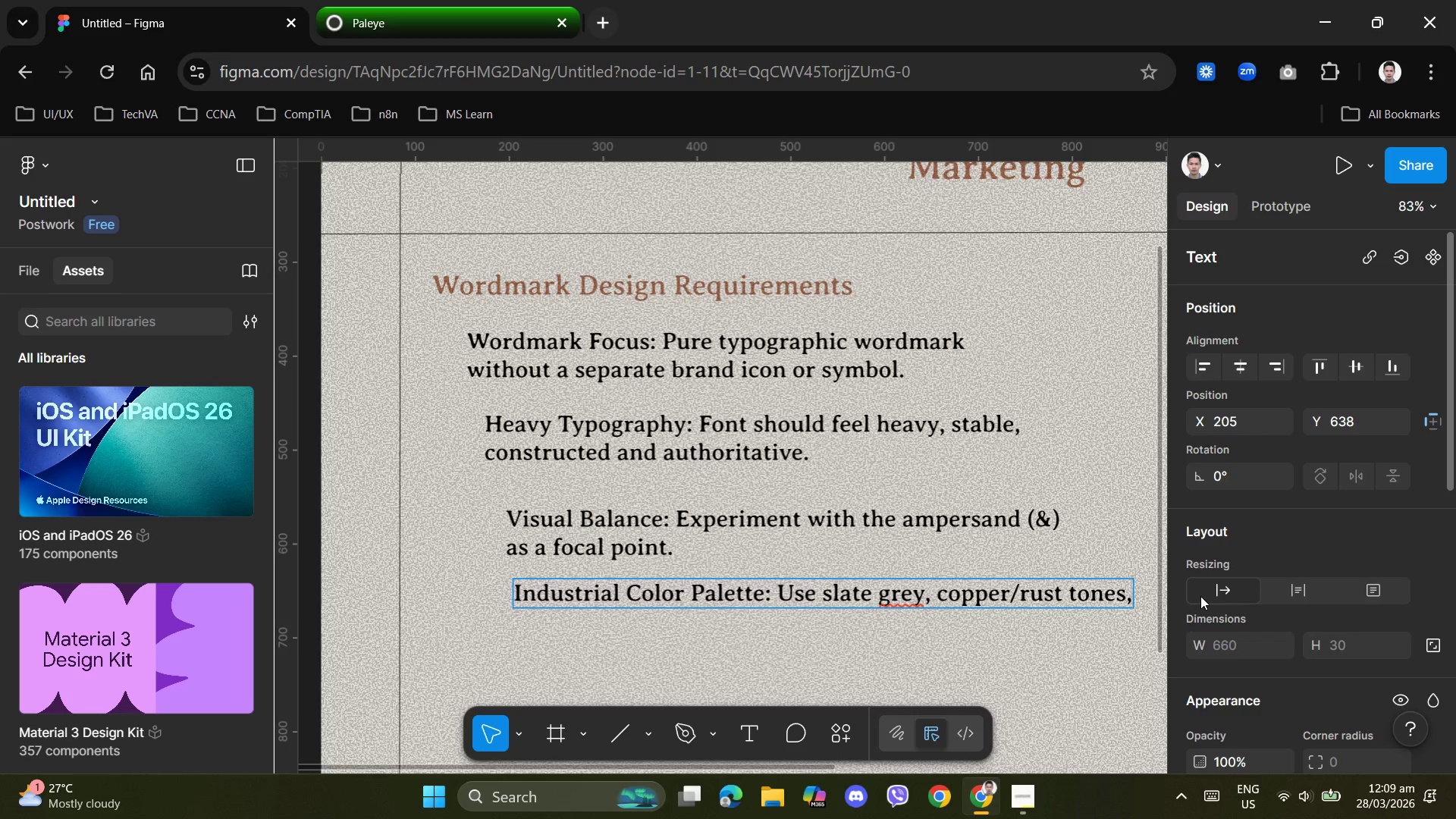 
key(Enter)
 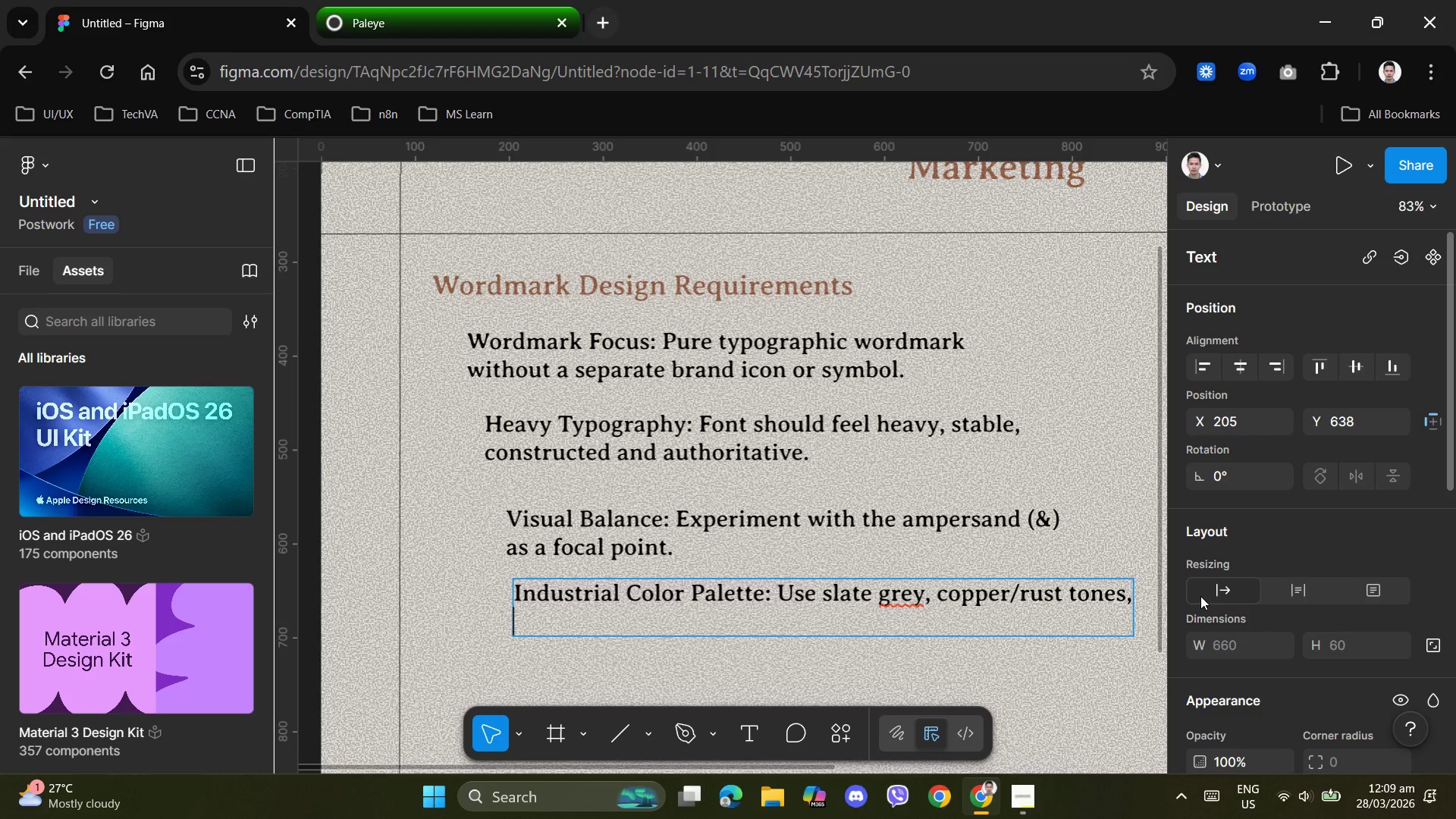 
type(and deep)
 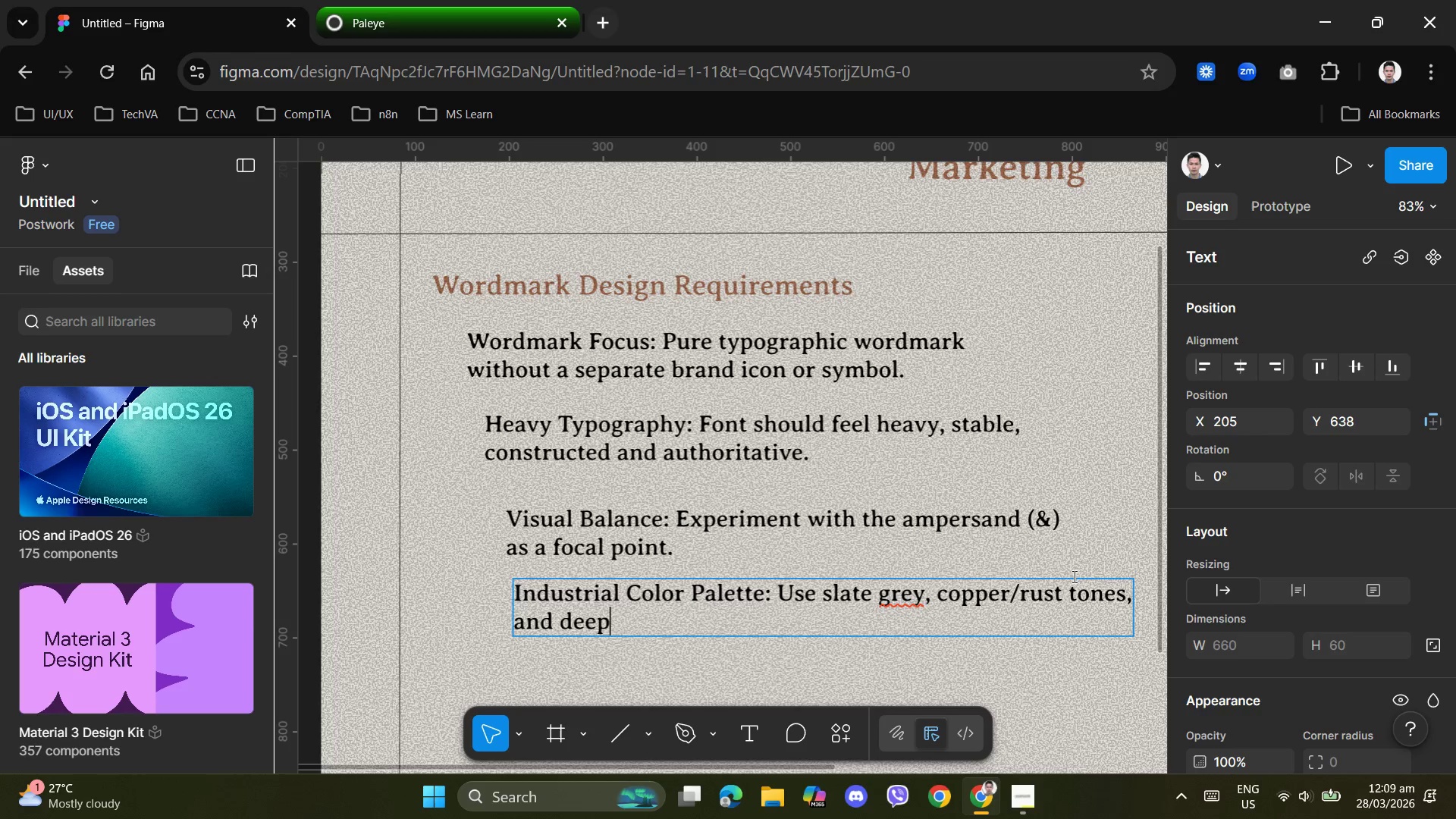 
right_click([902, 598])
 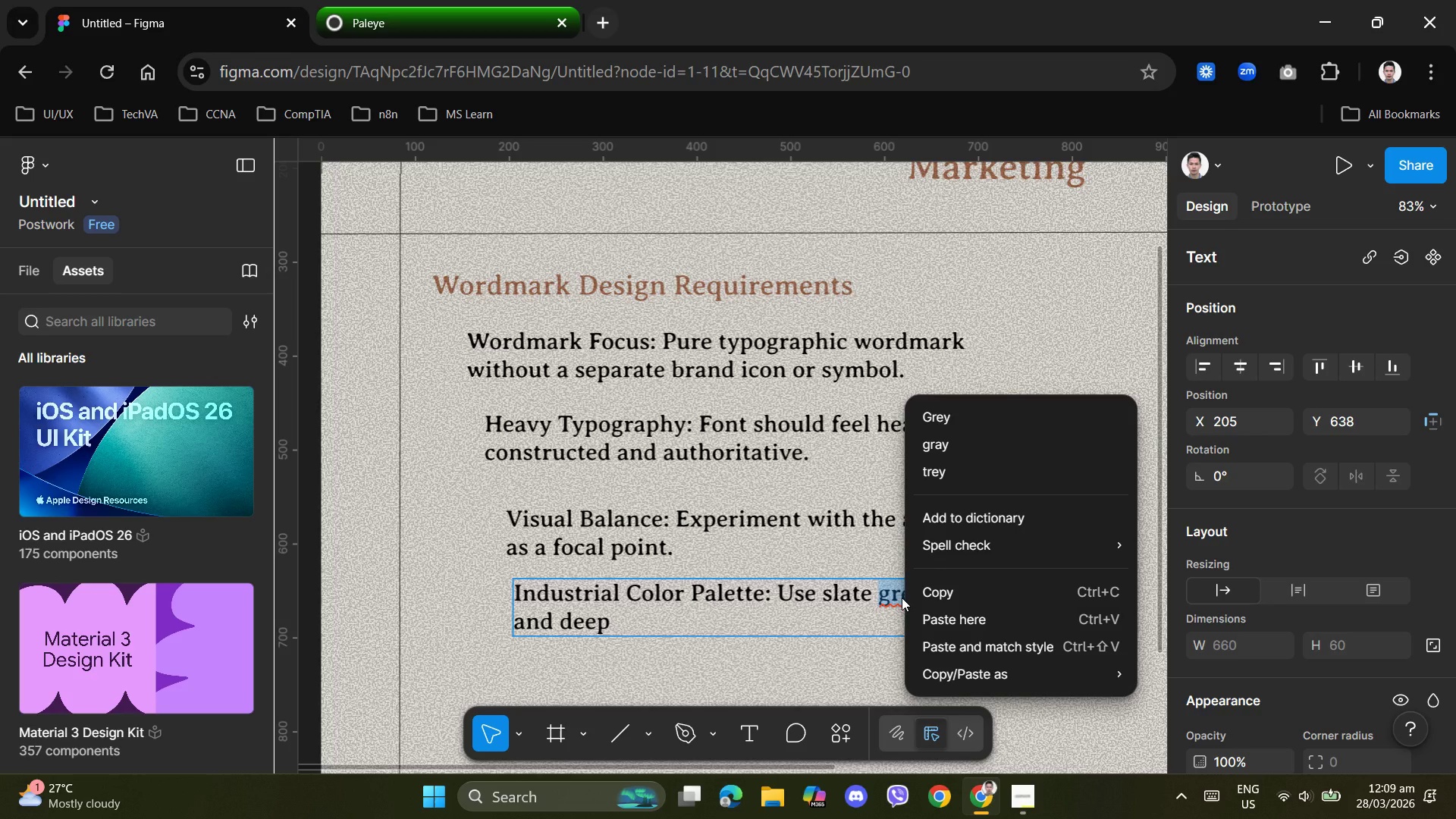 
wait(5.75)
 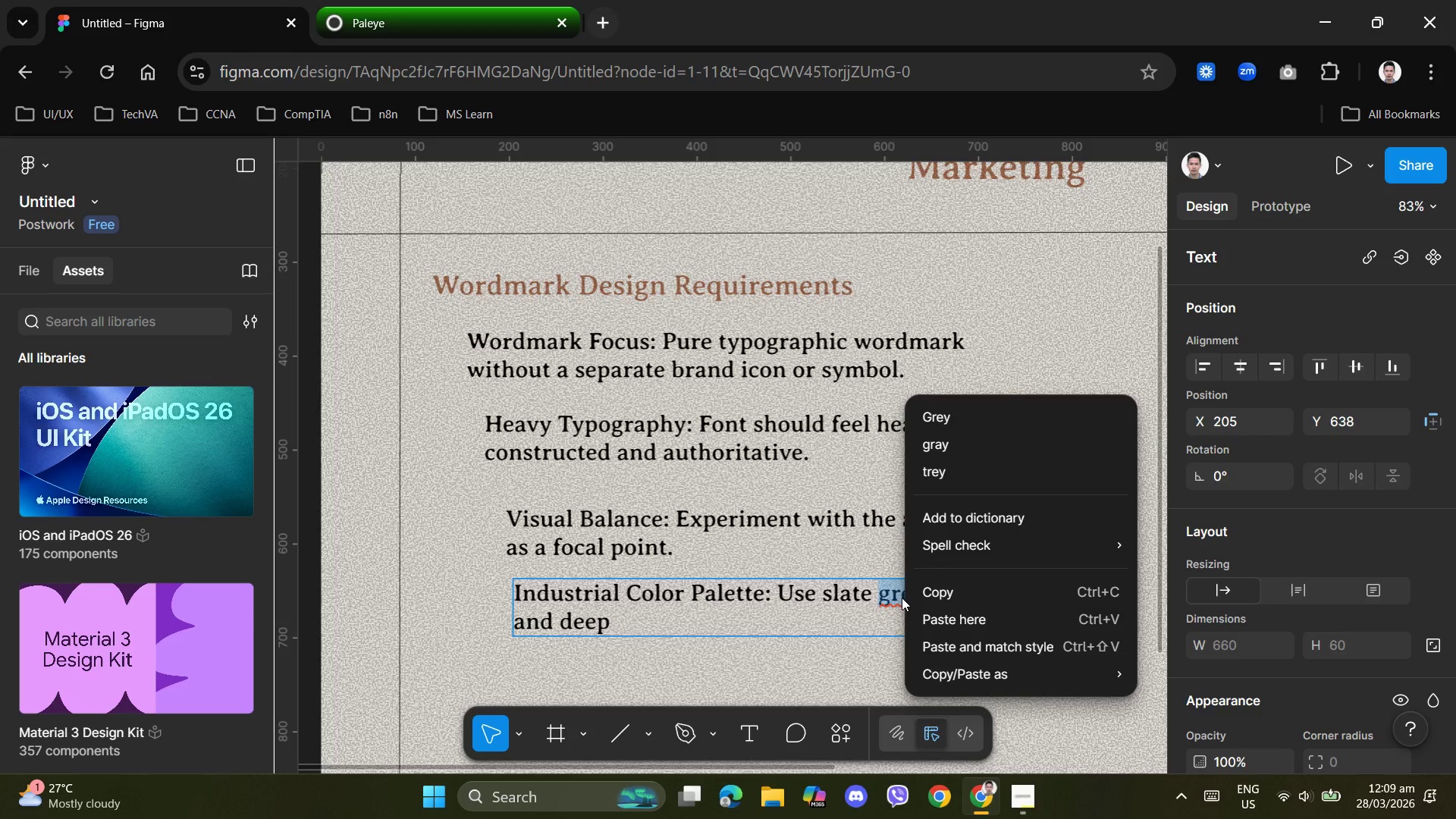 
left_click([852, 606])
 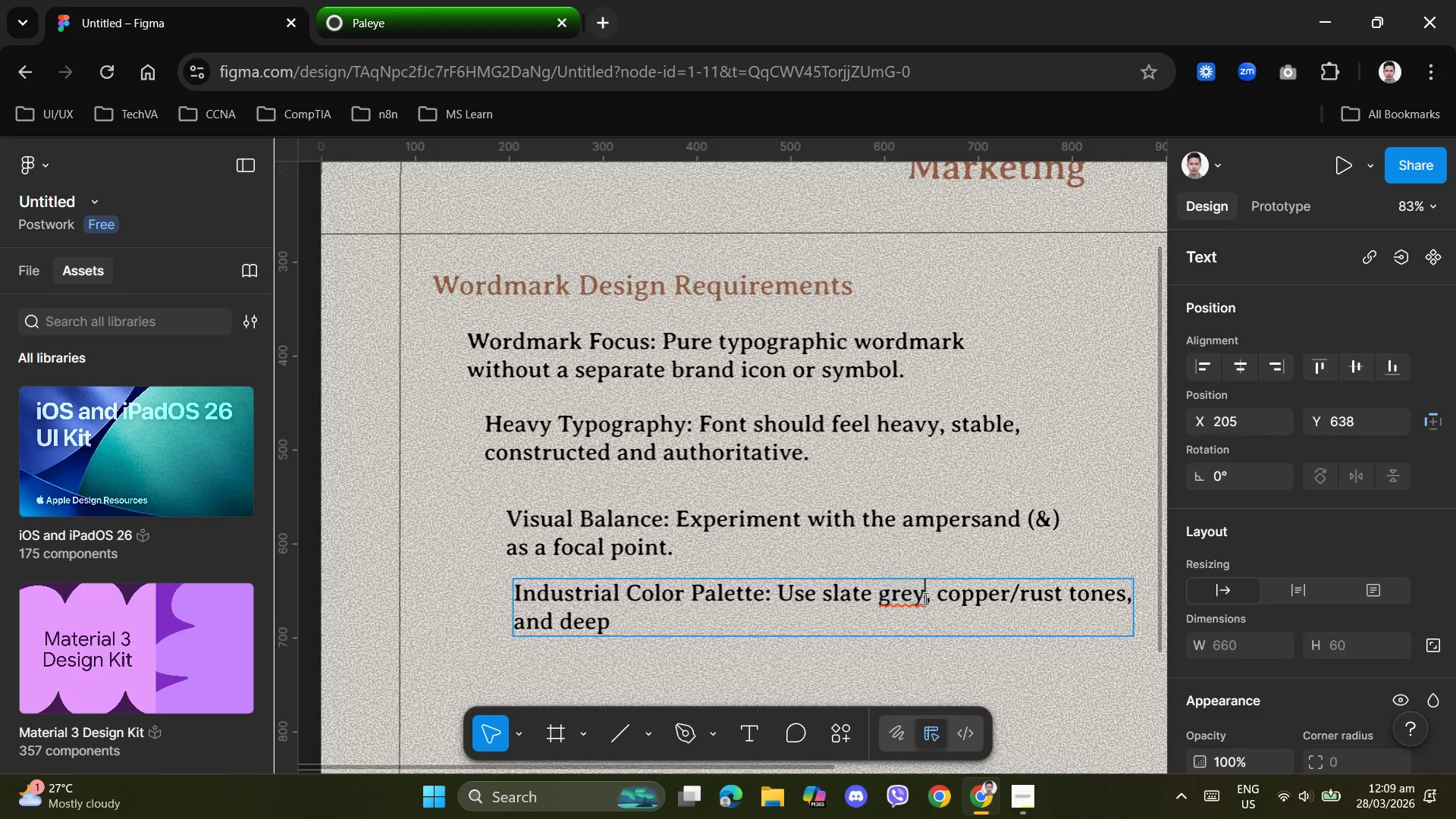 
key(S)
 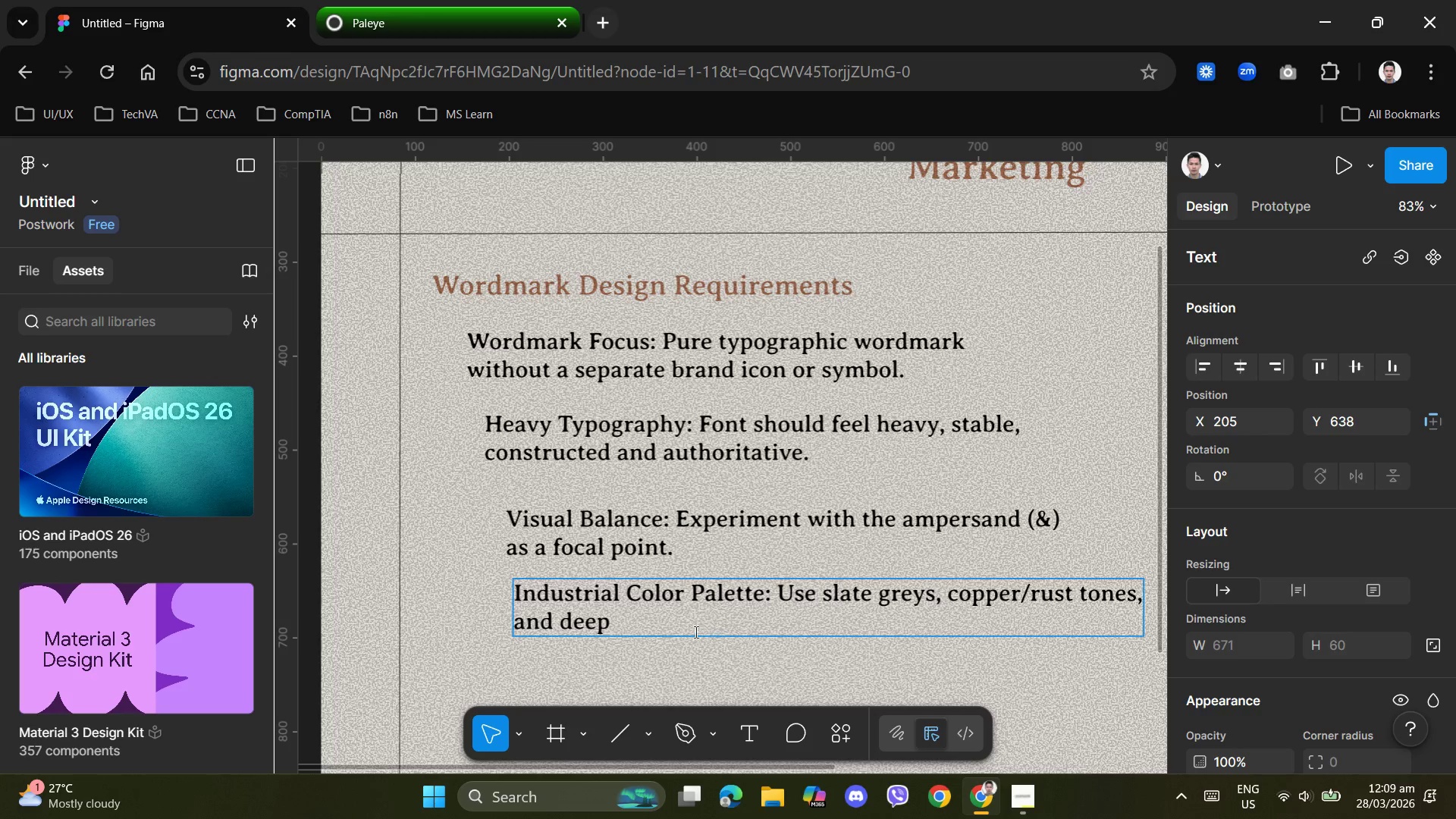 
left_click([661, 626])
 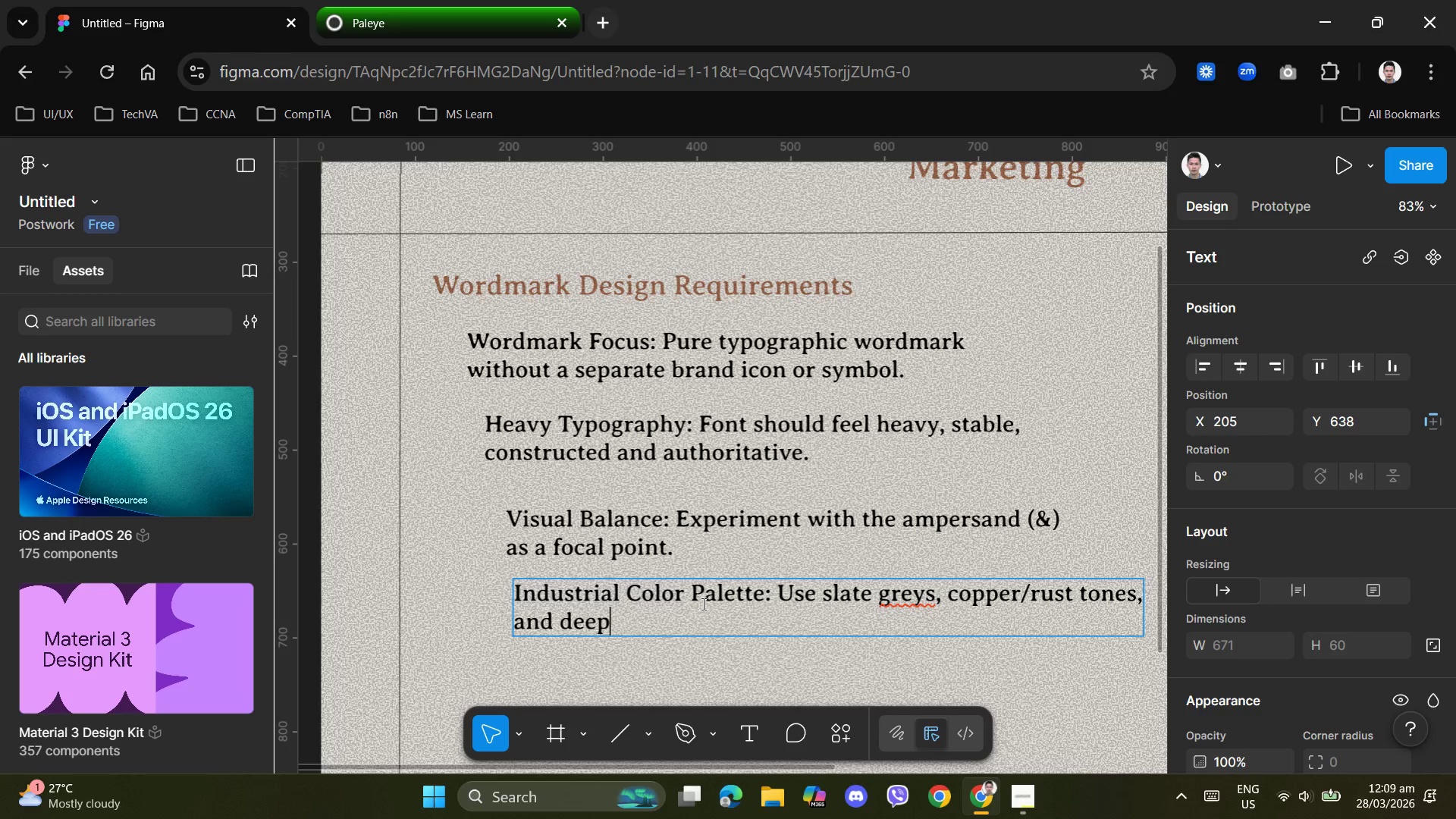 
type( forest greens.)
 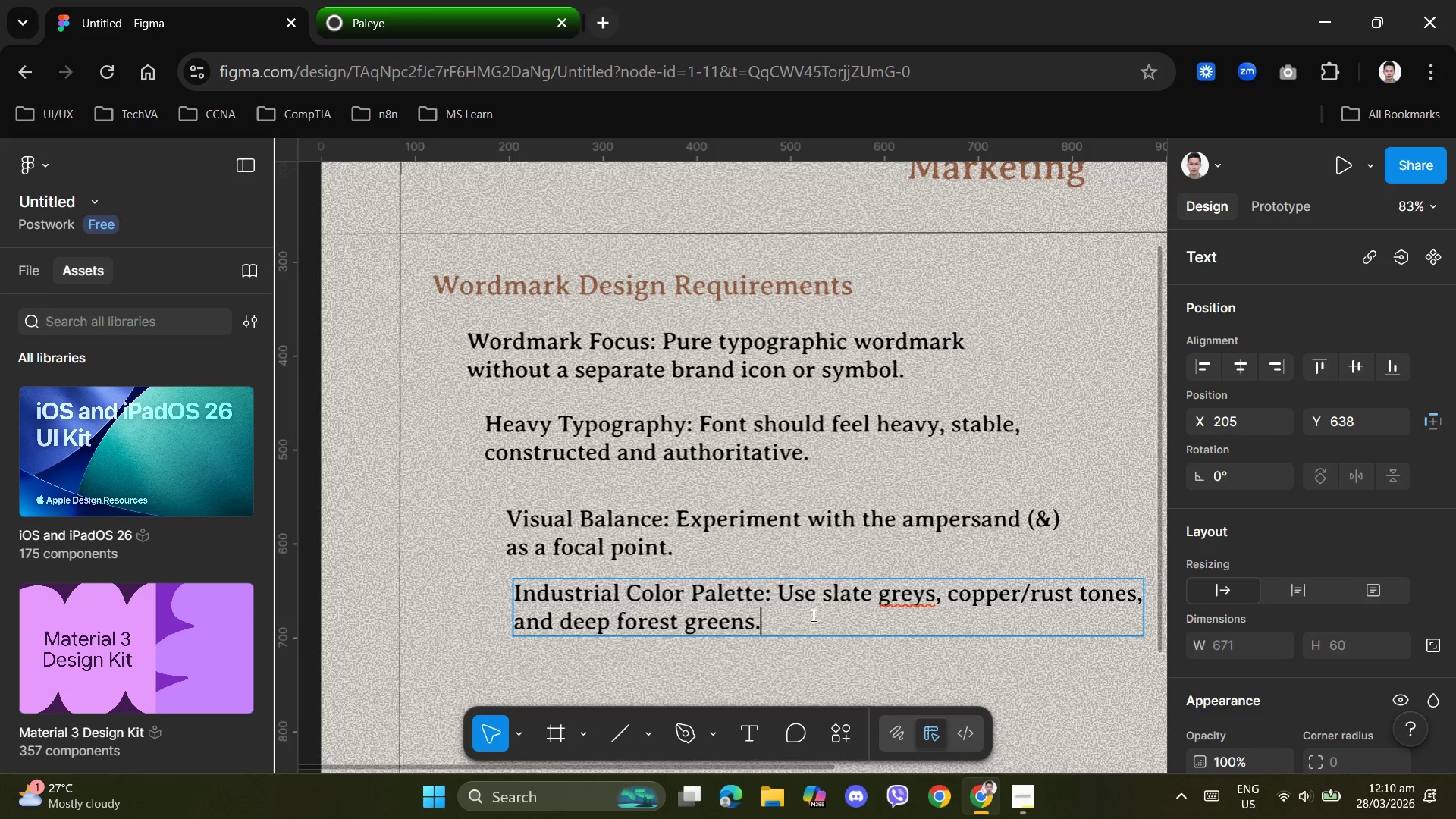 
left_click([812, 629])
 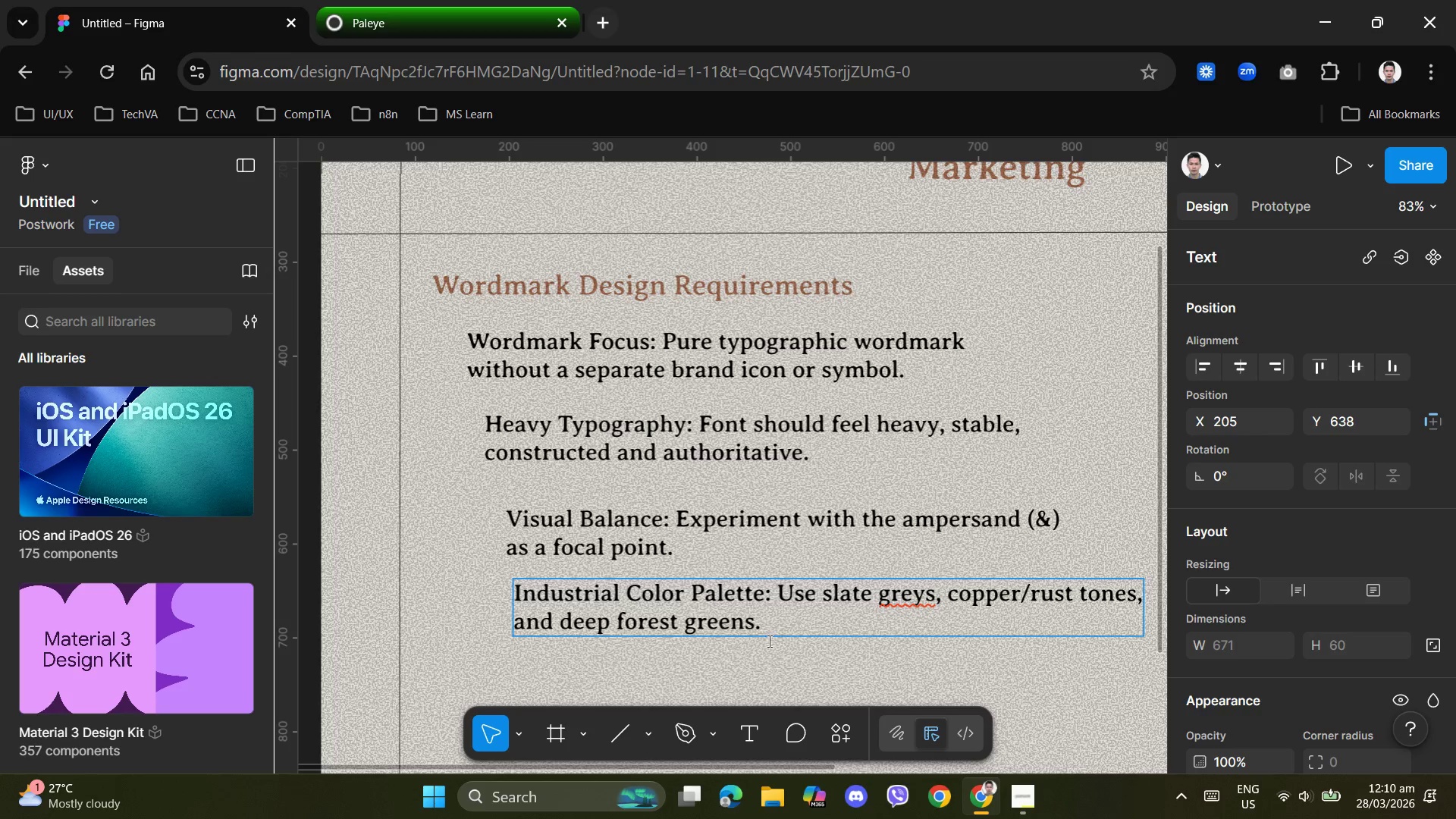 
left_click([770, 662])
 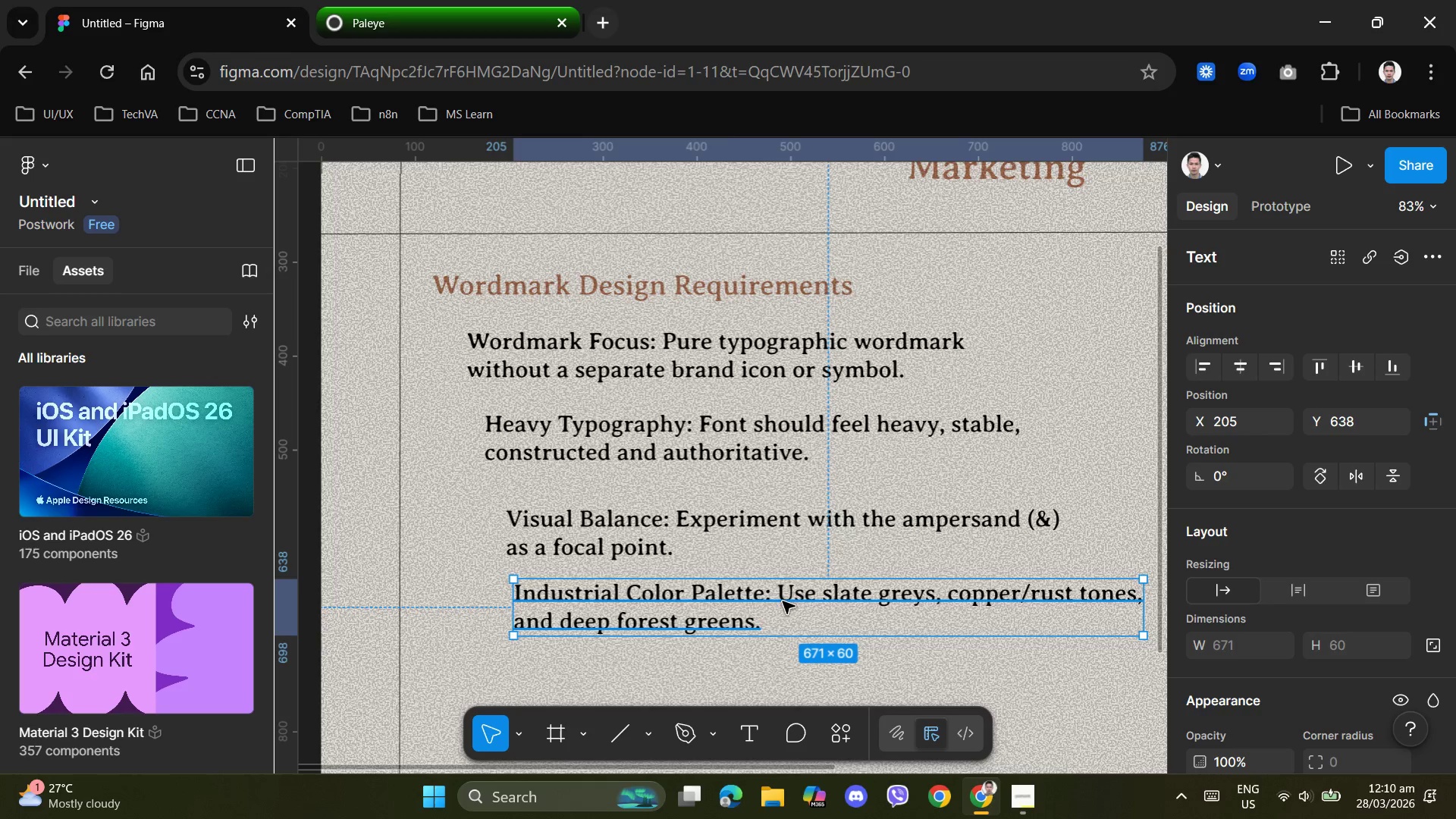 
double_click([783, 598])
 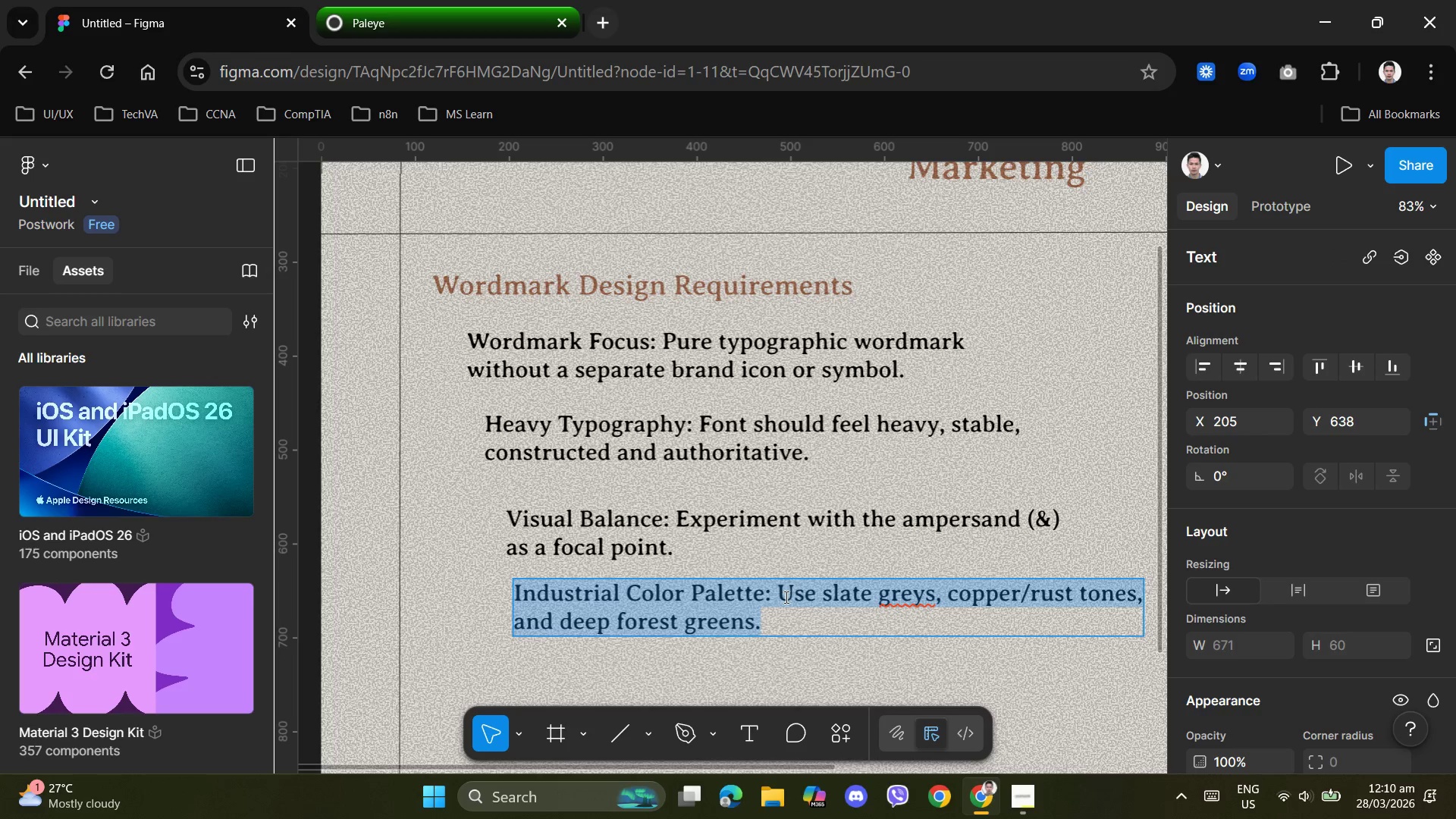 
left_click([786, 597])
 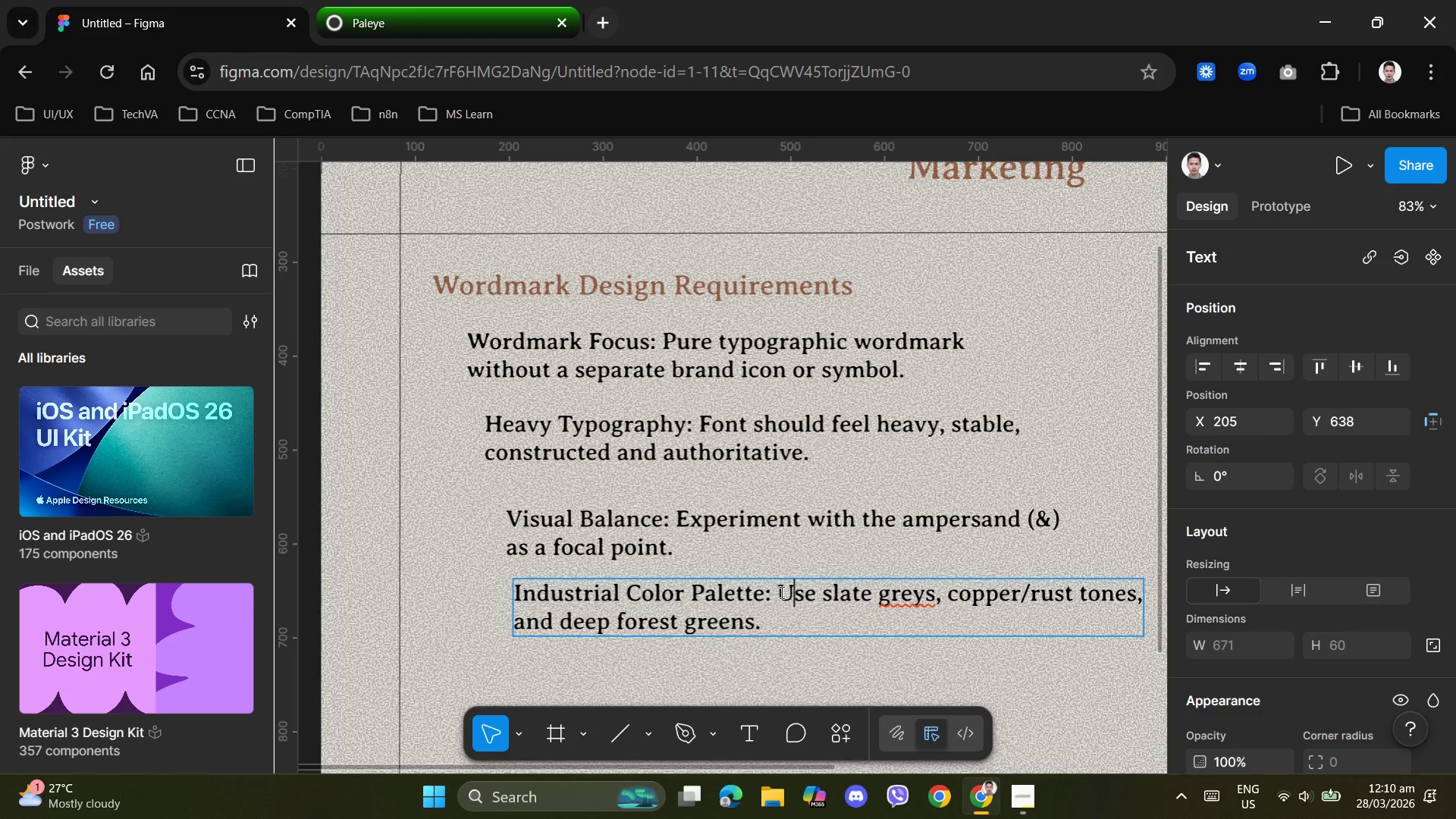 
left_click_drag(start_coordinate=[780, 592], to_coordinate=[788, 616])
 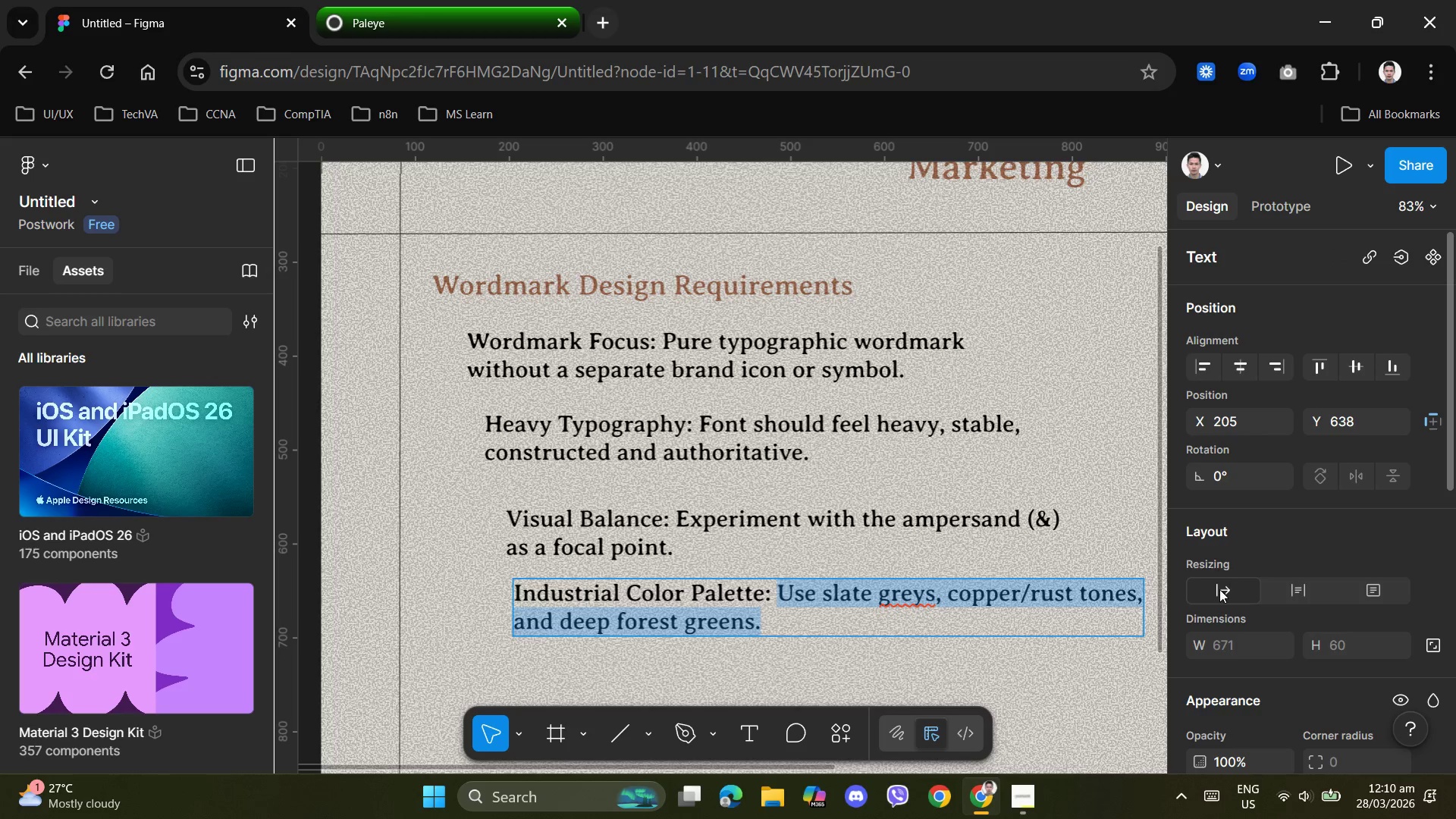 
scroll: coordinate [1299, 580], scroll_direction: down, amount: 2.0
 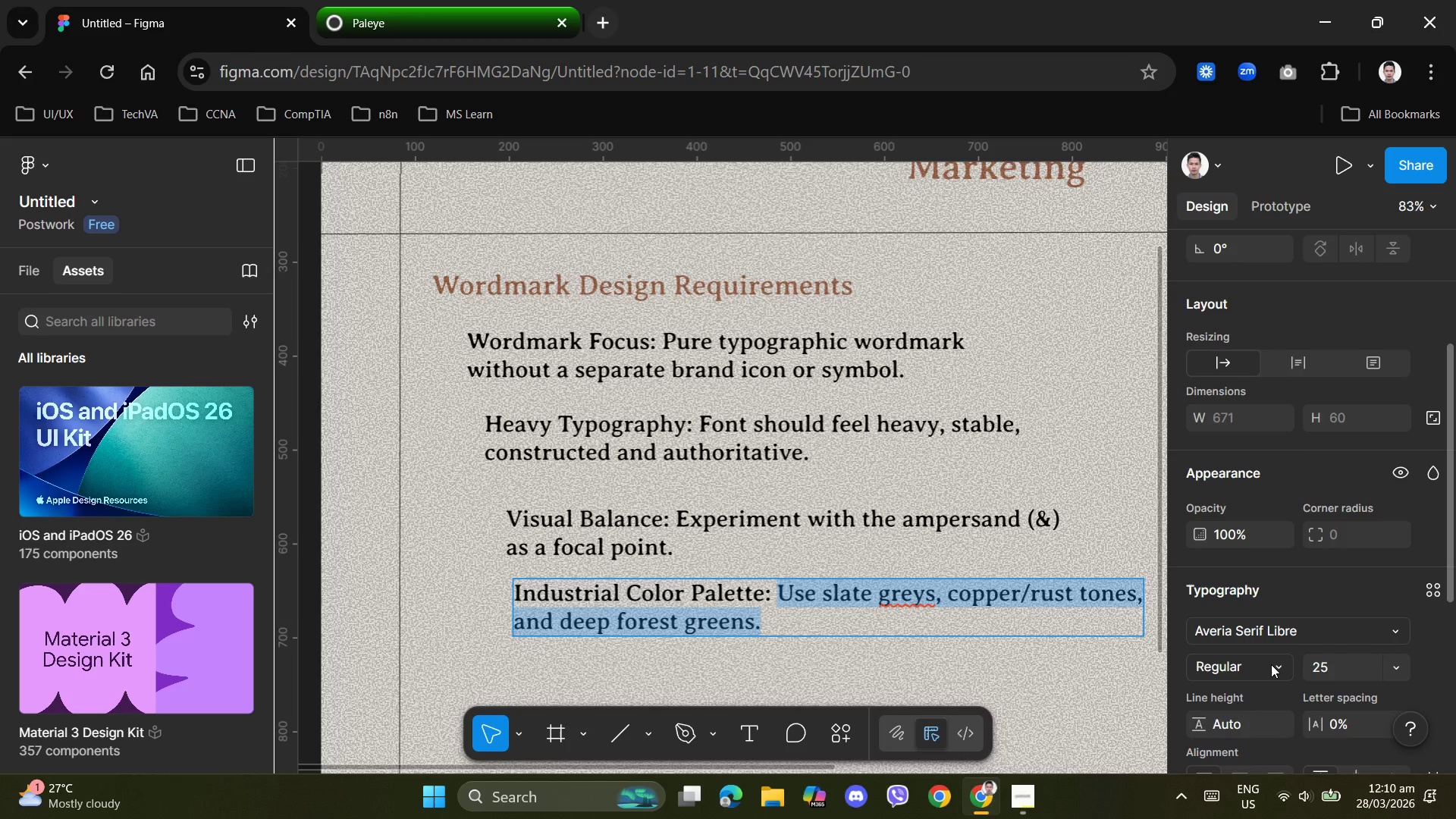 
wait(8.29)
 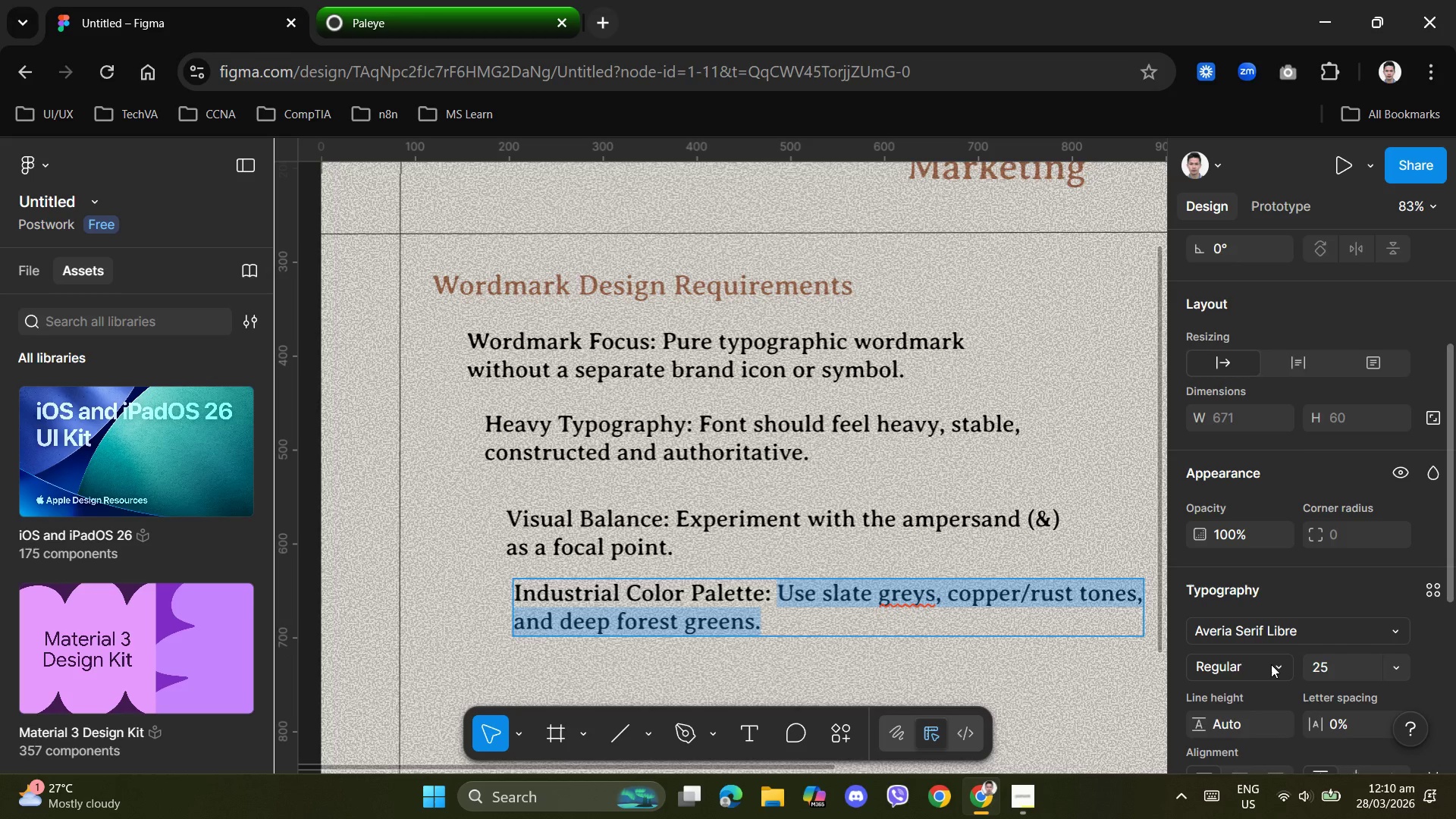 
left_click([771, 614])
 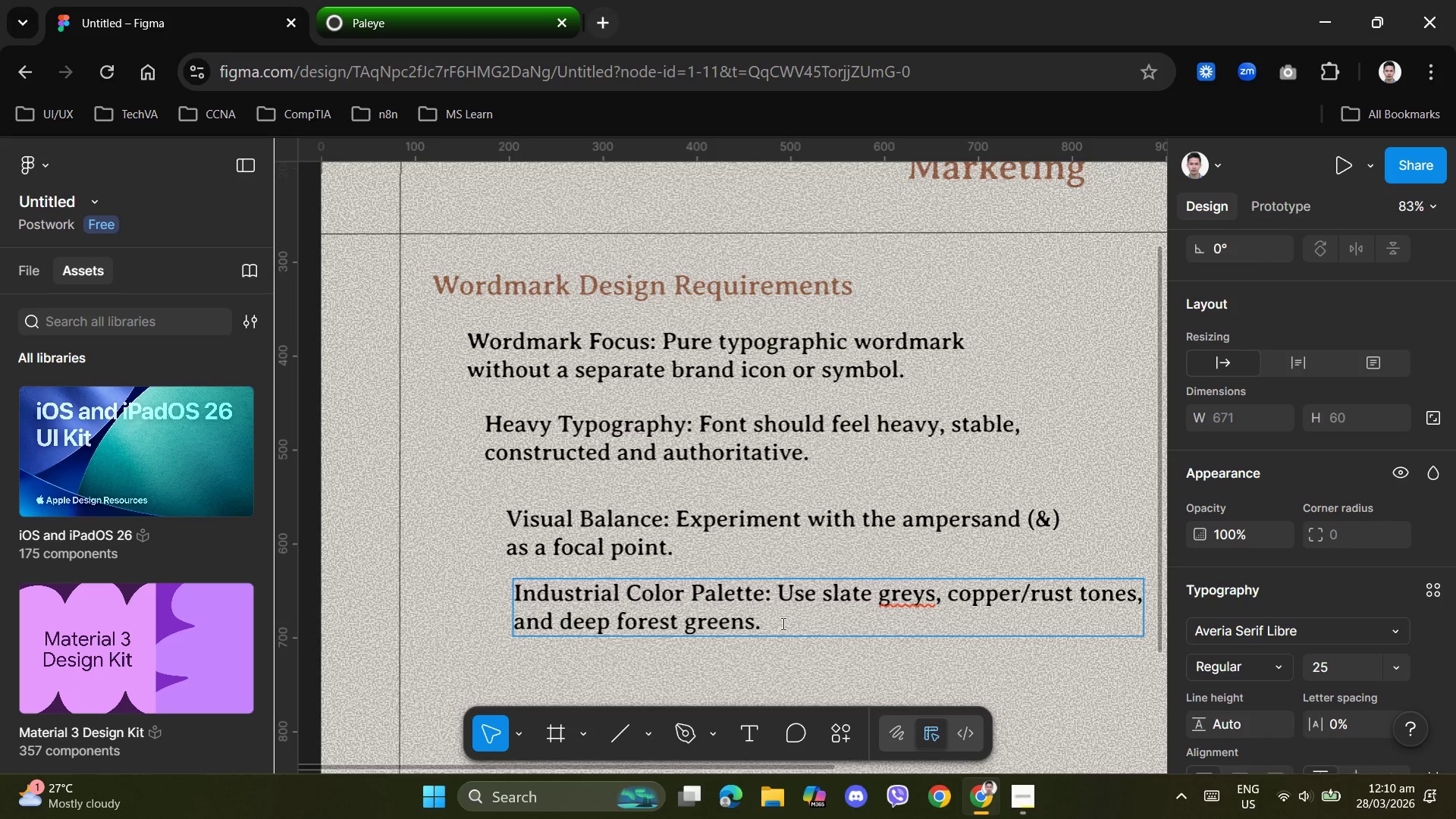 
left_click_drag(start_coordinate=[782, 623], to_coordinate=[508, 565])
 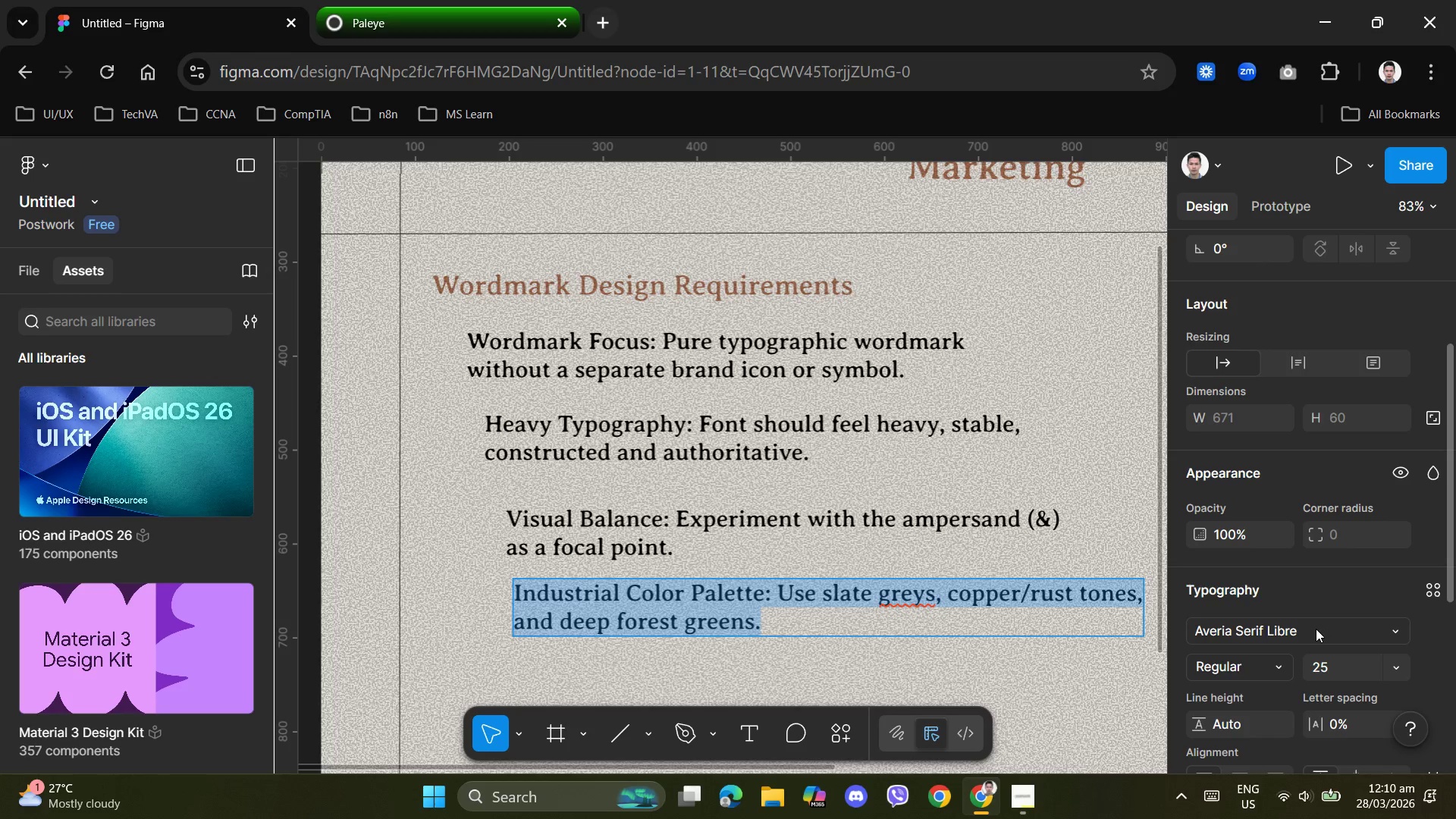 
scroll: coordinate [1320, 647], scroll_direction: down, amount: 1.0
 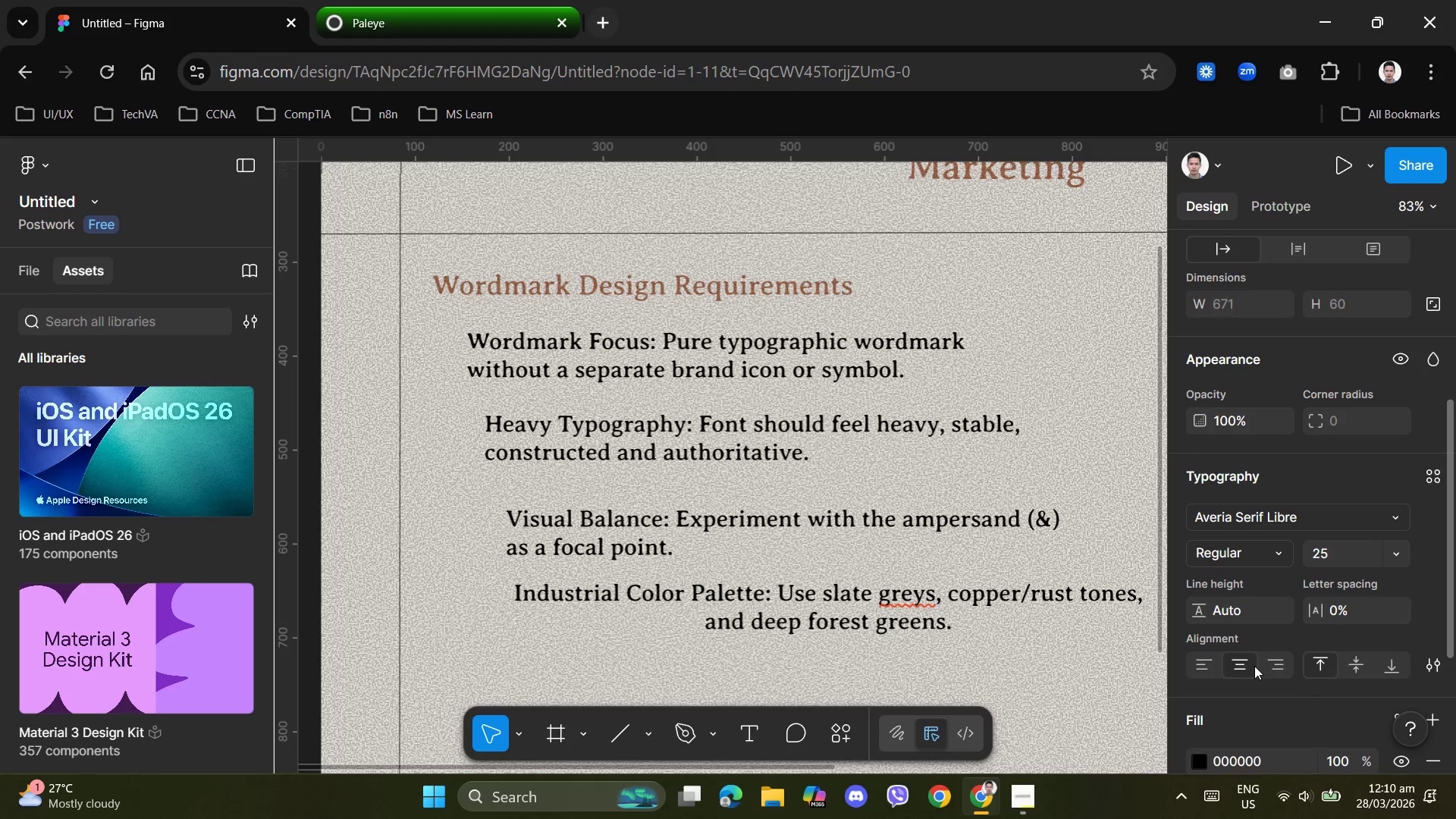 
left_click([1208, 666])
 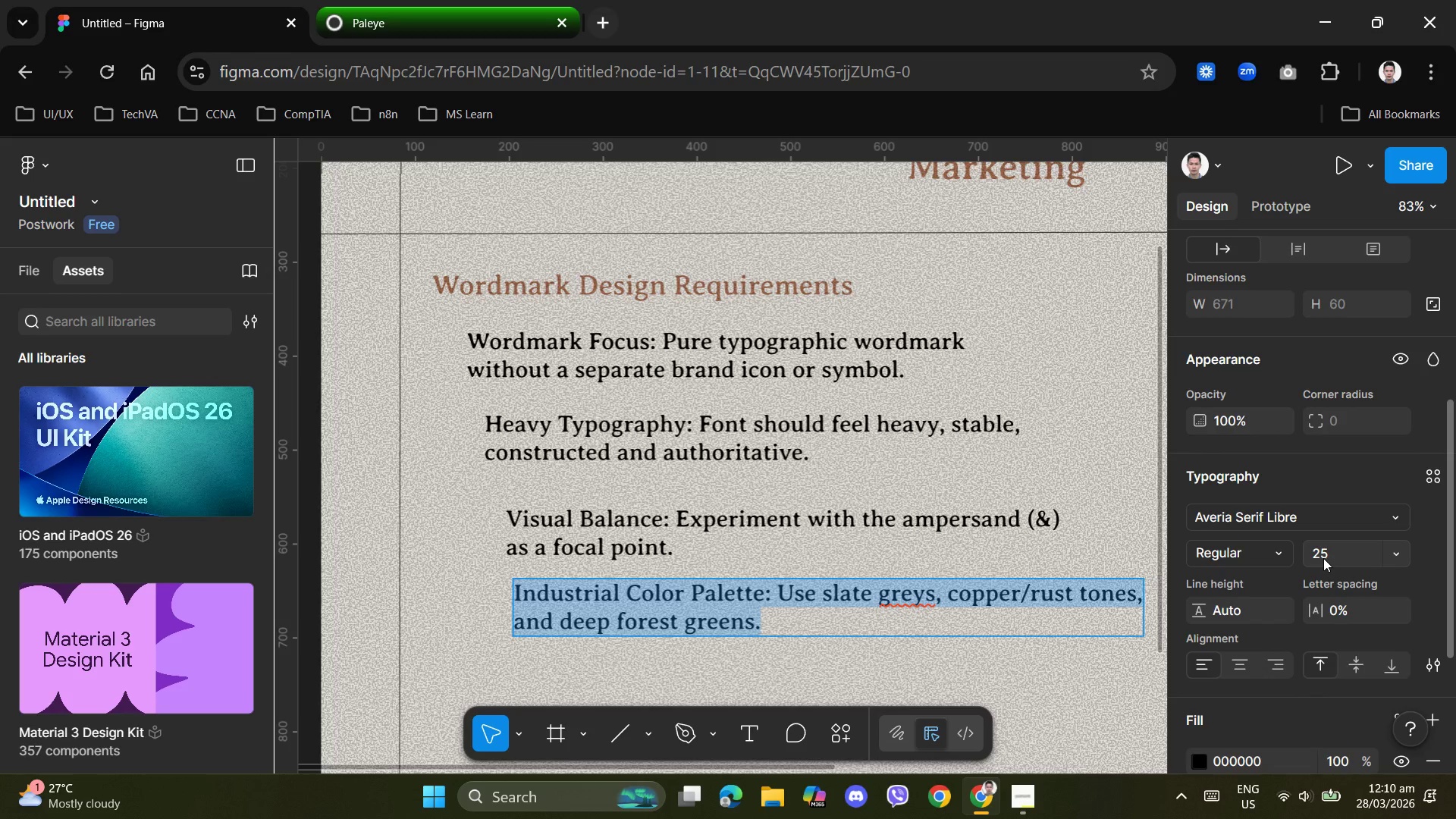 
left_click([1331, 520])
 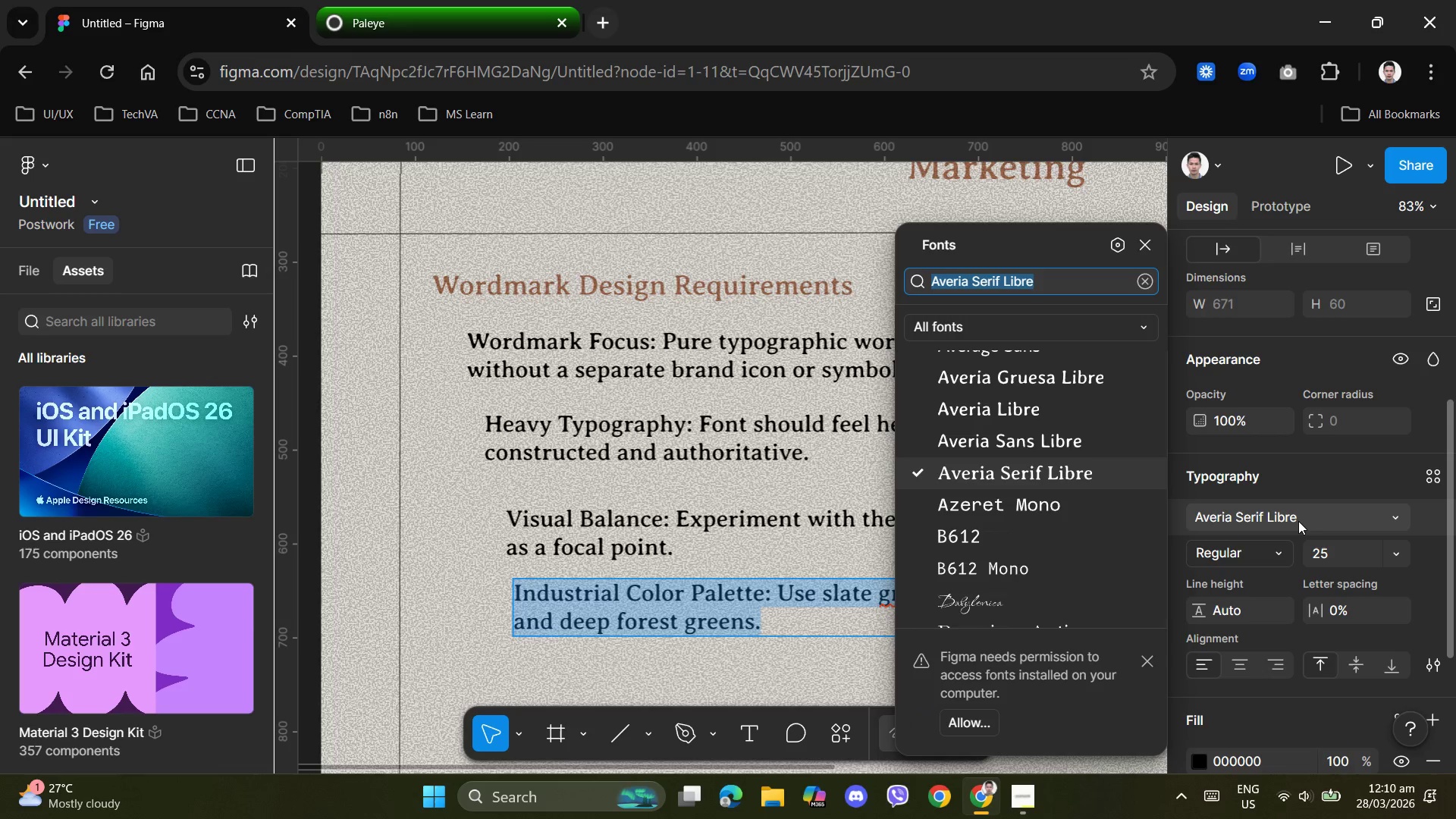 
type(serif)
 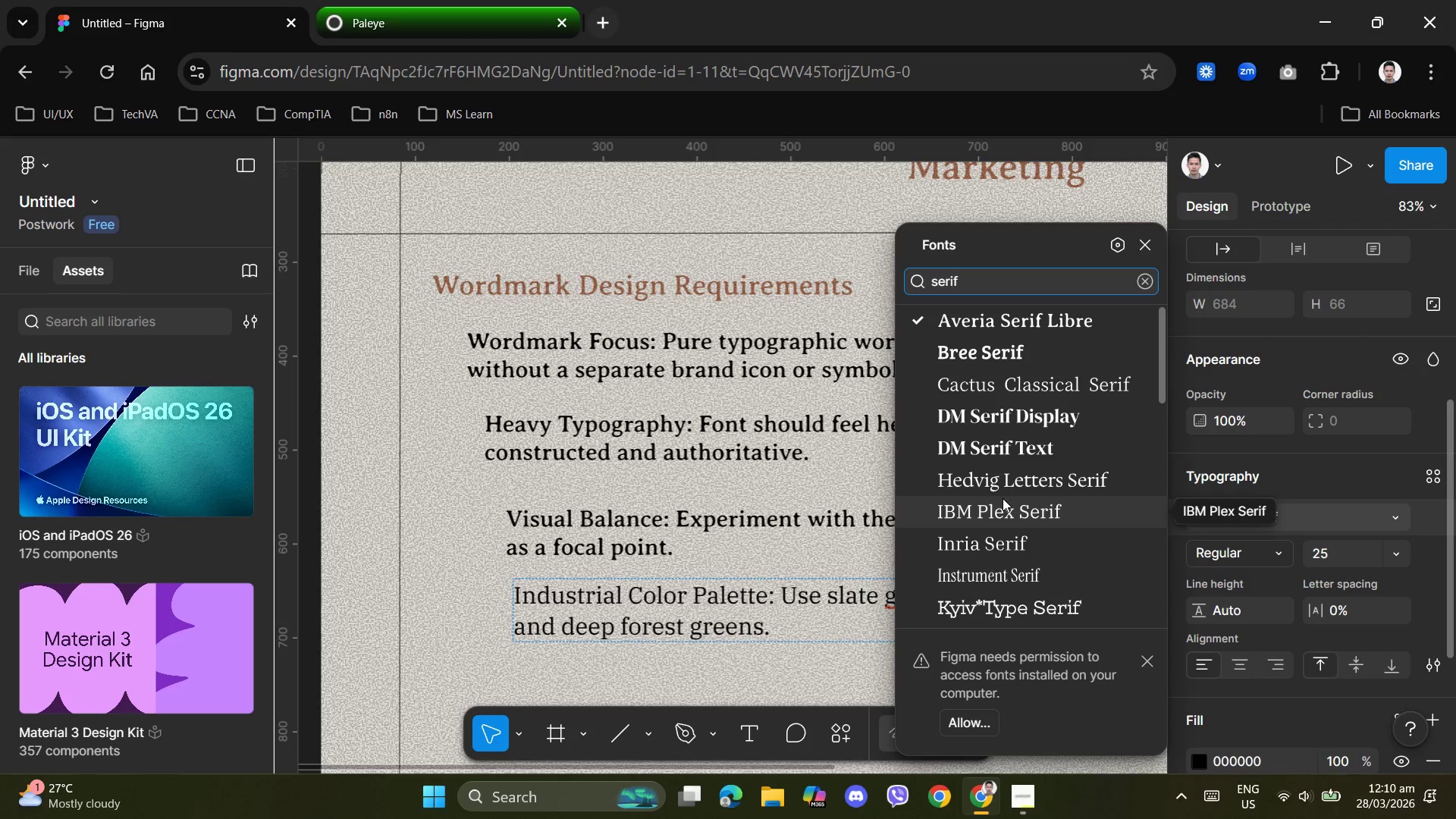 
wait(9.17)
 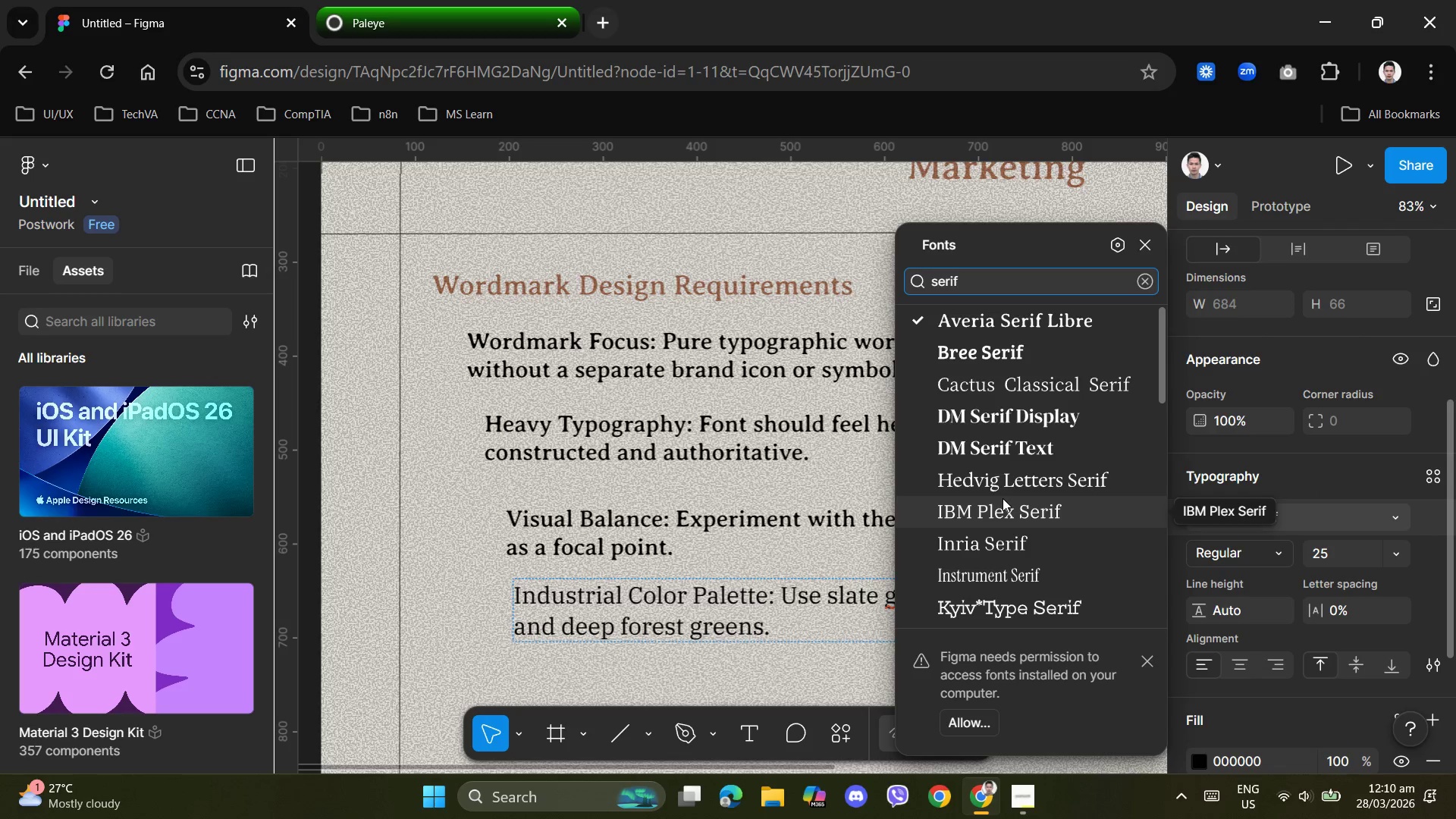 
left_click([761, 677])
 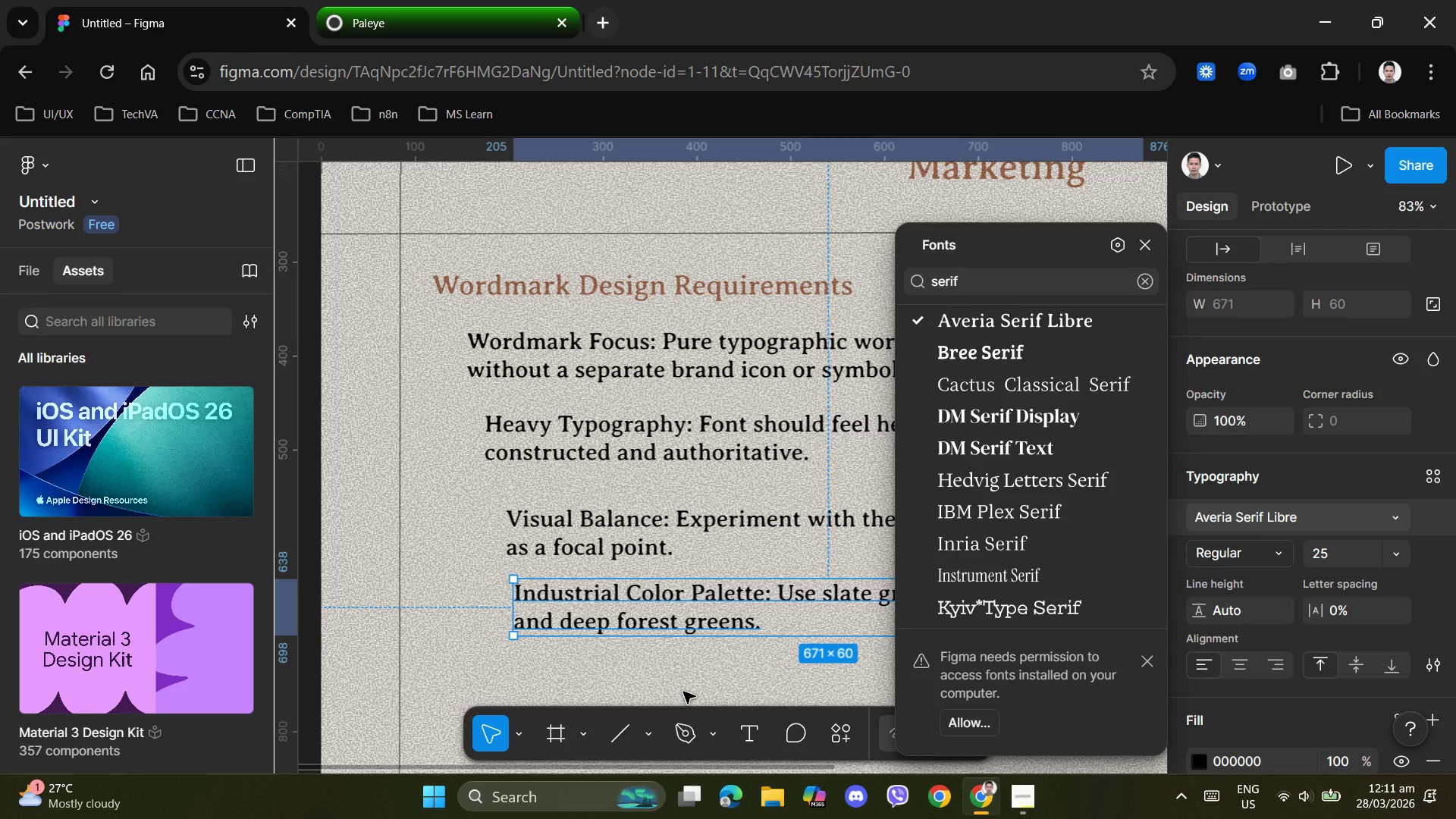 
wait(36.92)
 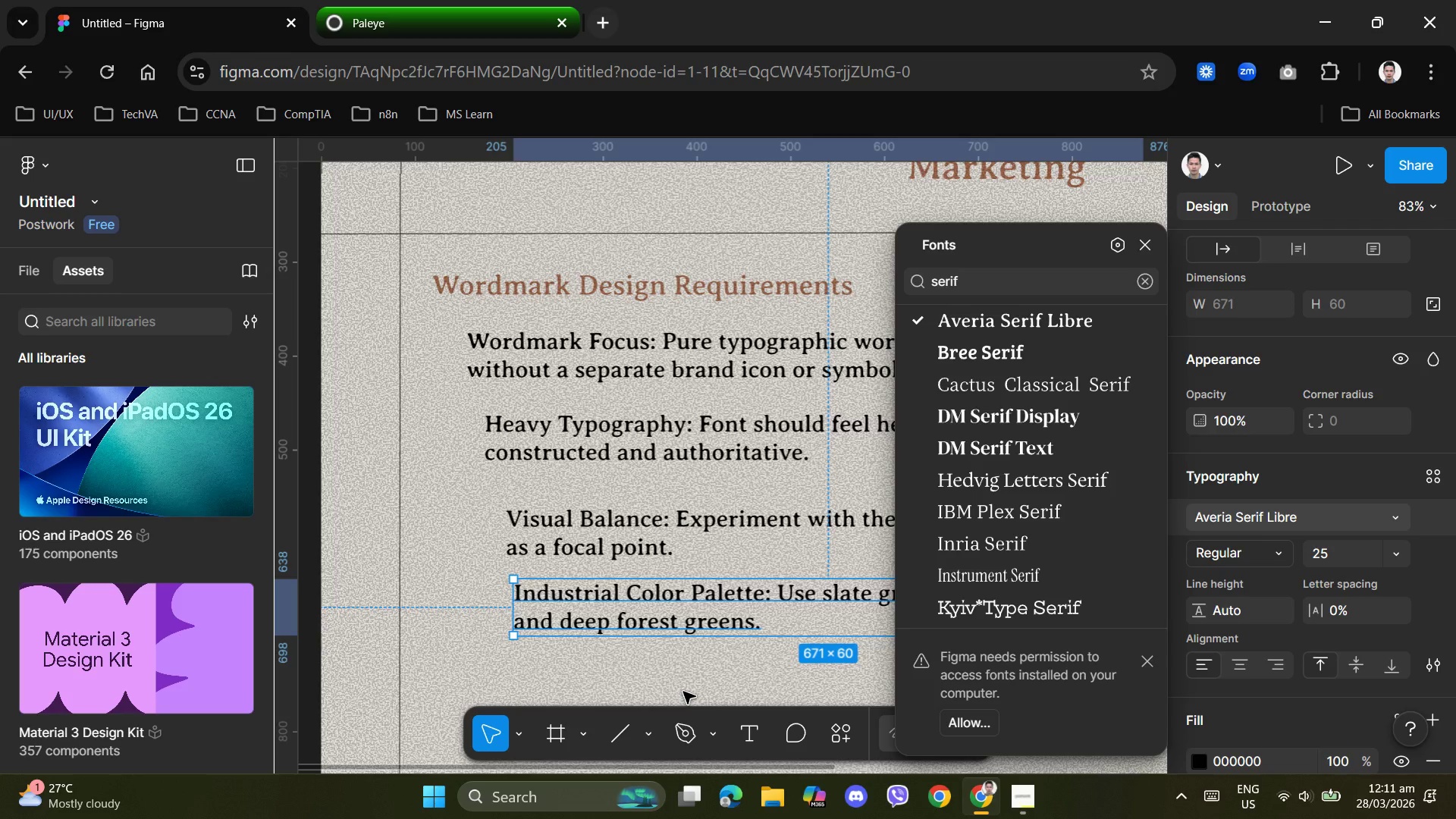 
left_click_drag(start_coordinate=[980, 281], to_coordinate=[892, 278])
 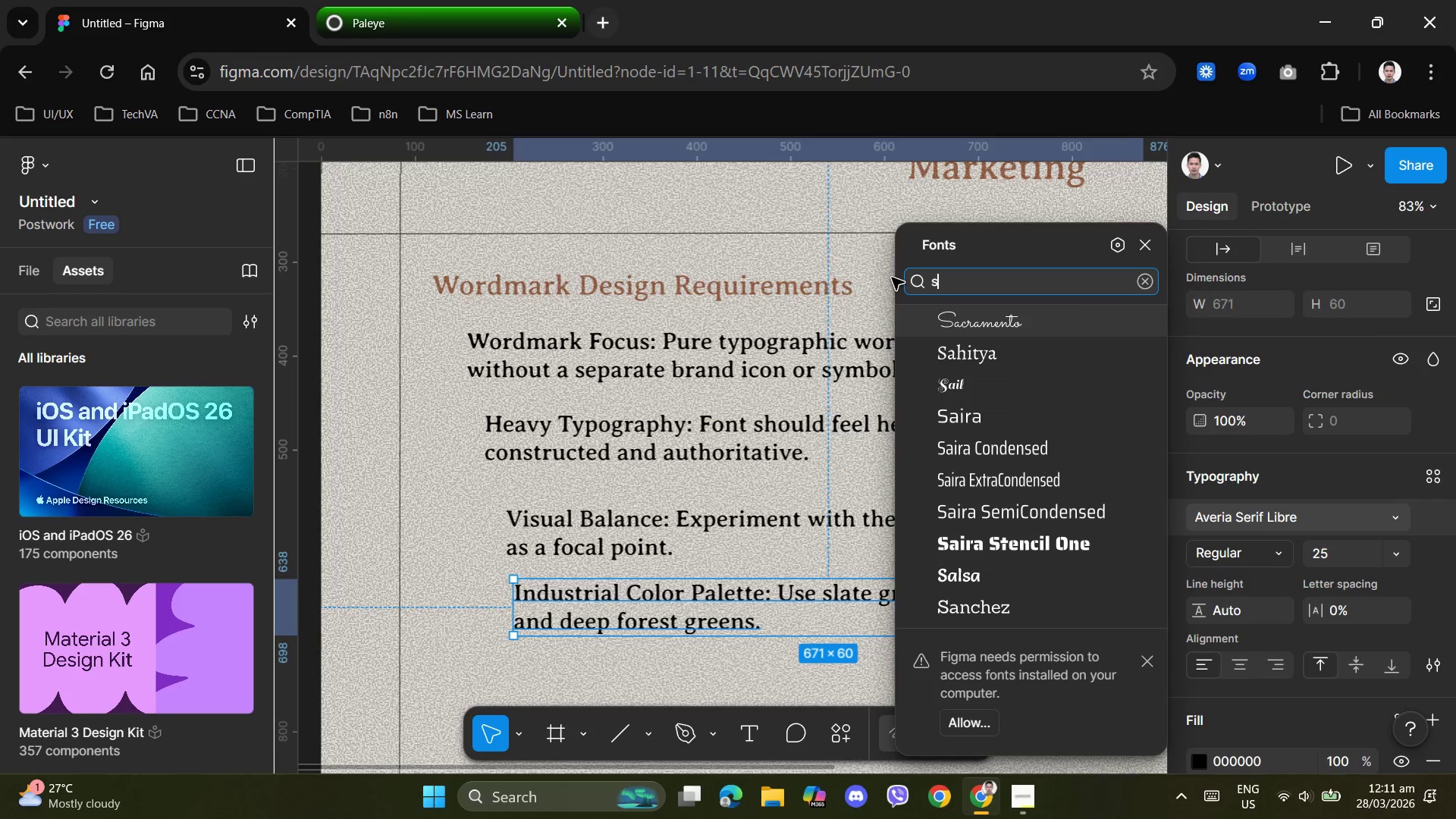 
type(sans)
 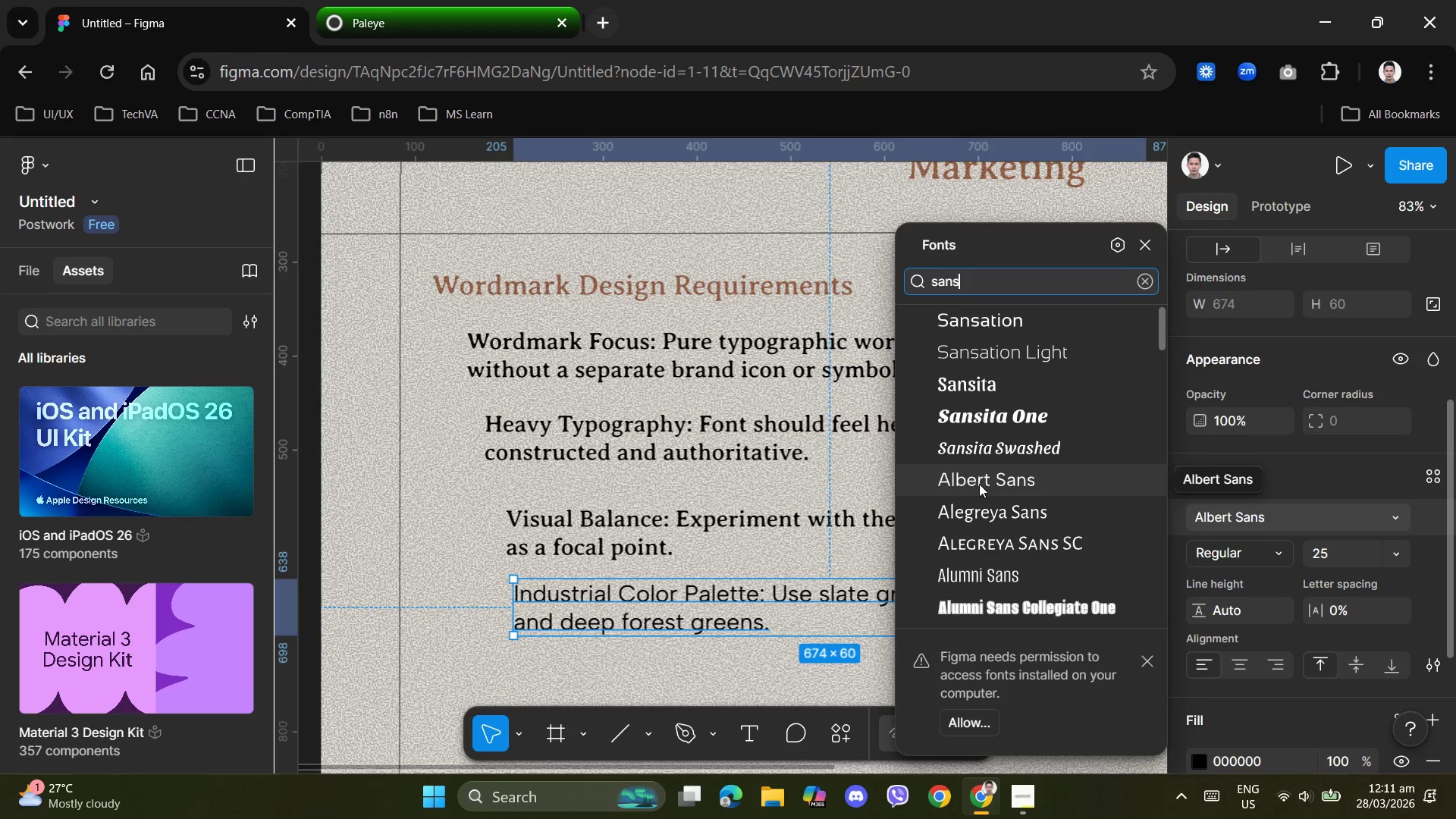 
wait(23.16)
 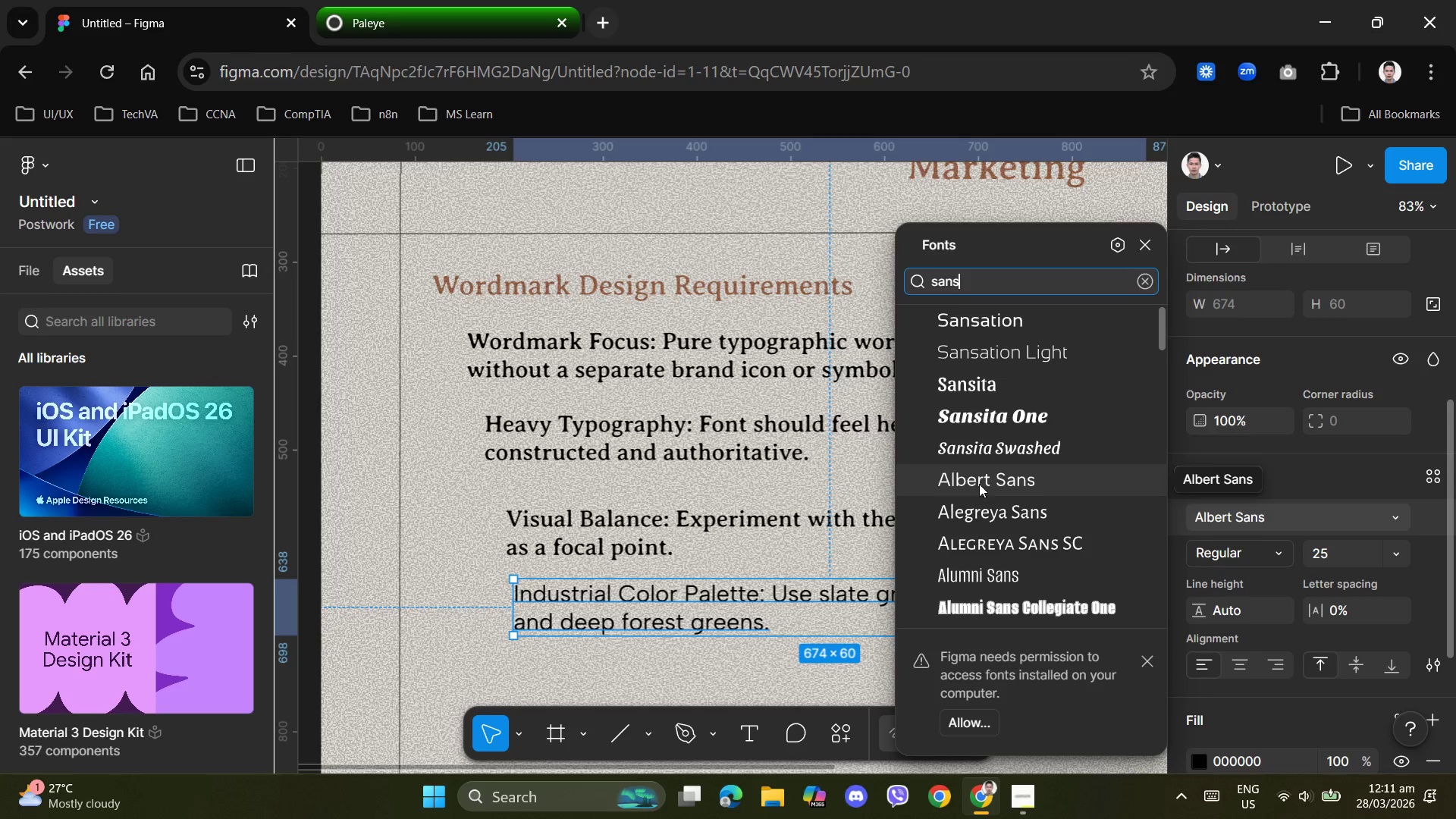 
left_click([453, 450])
 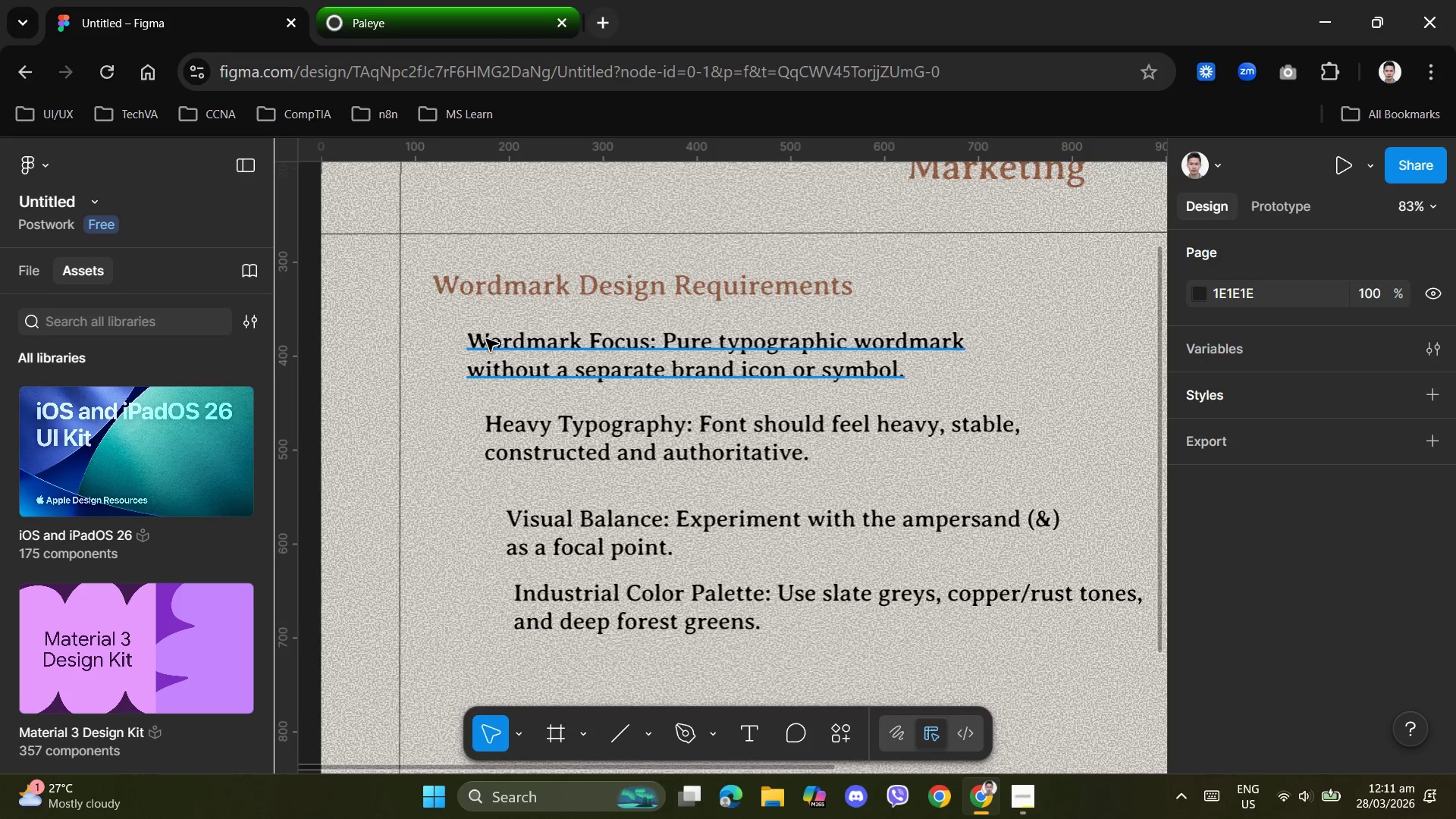 
double_click([479, 342])
 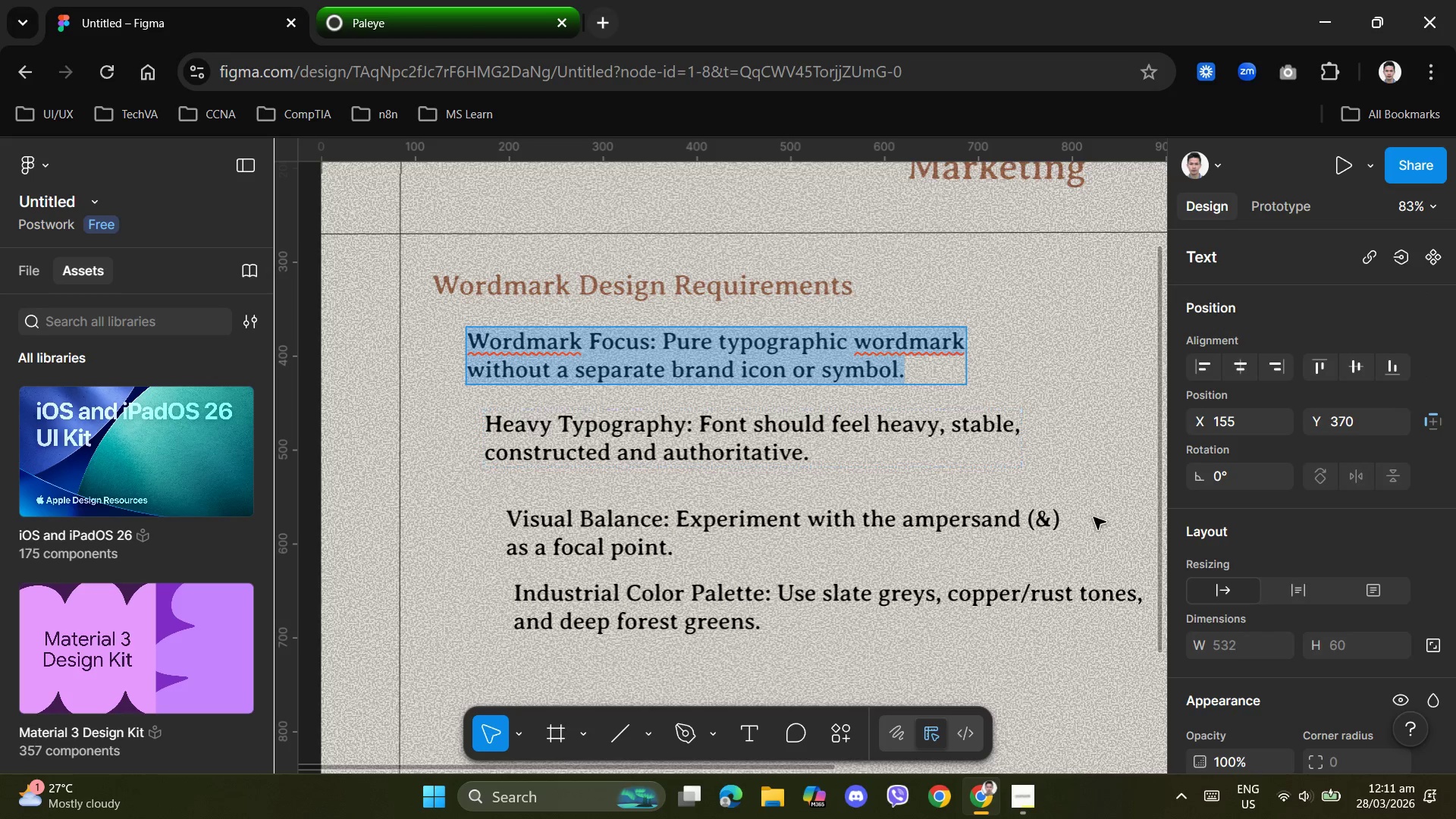 
scroll: coordinate [1187, 541], scroll_direction: down, amount: 2.0
 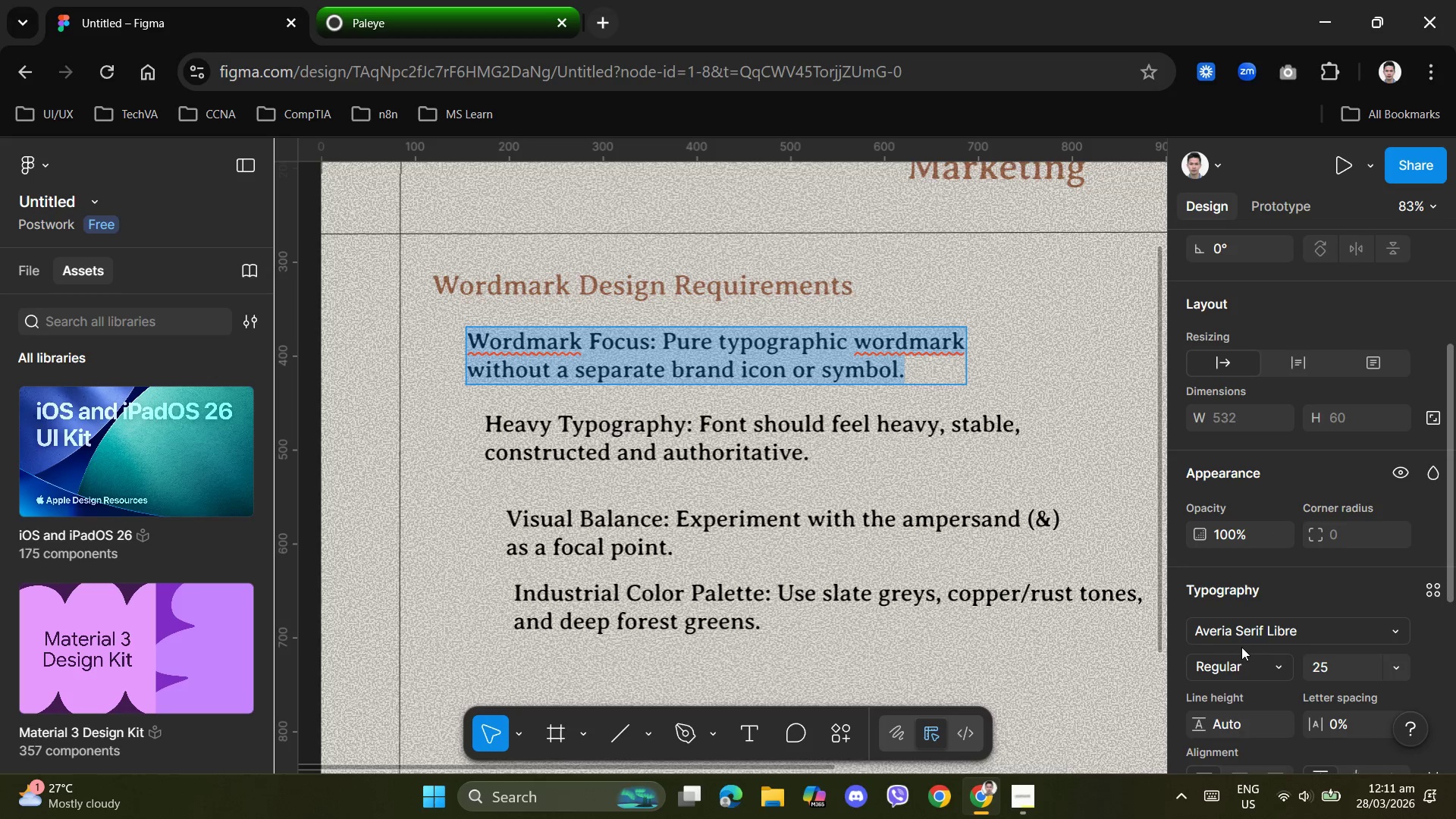 
left_click([1247, 635])
 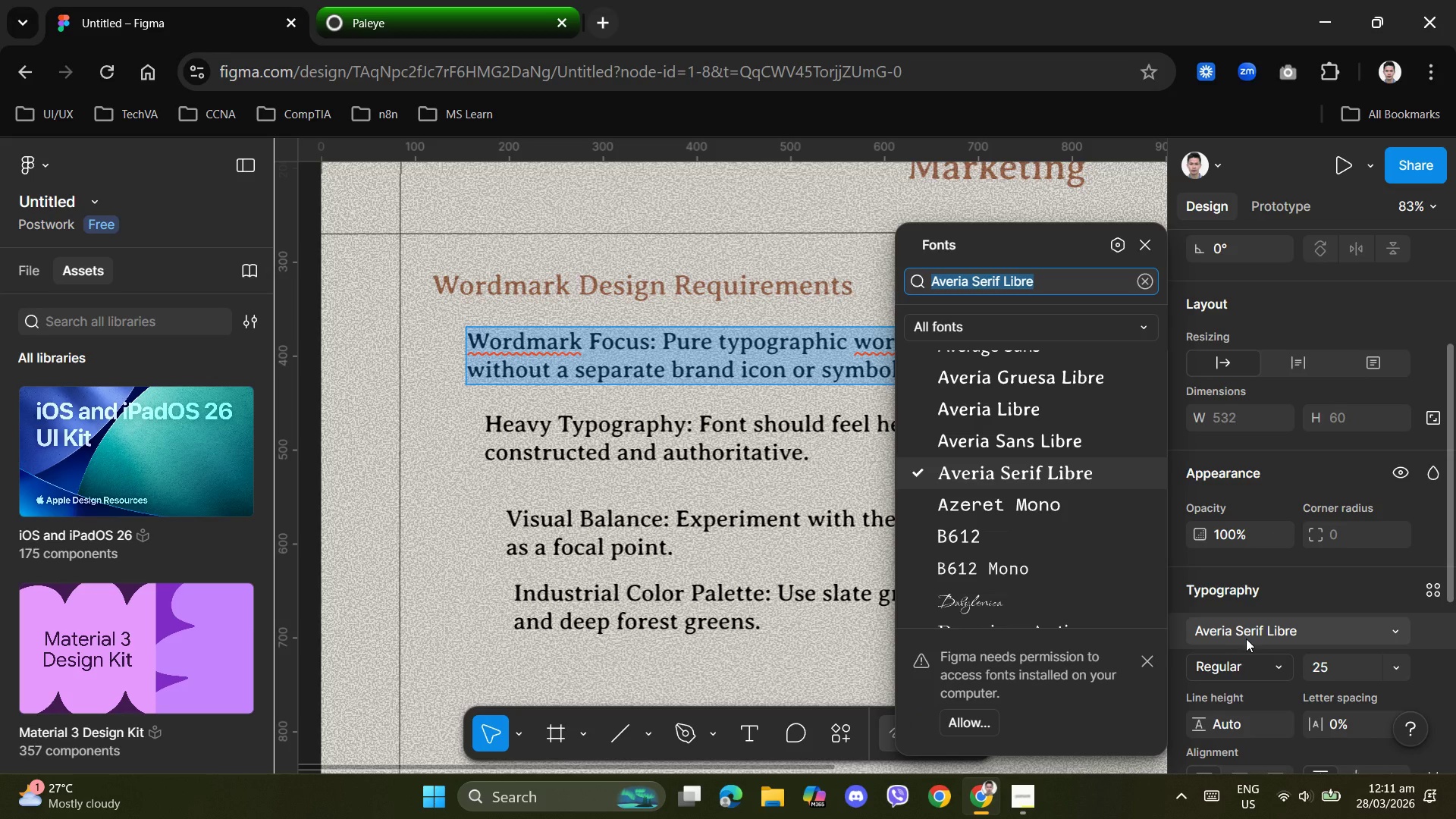 
type(serif)
 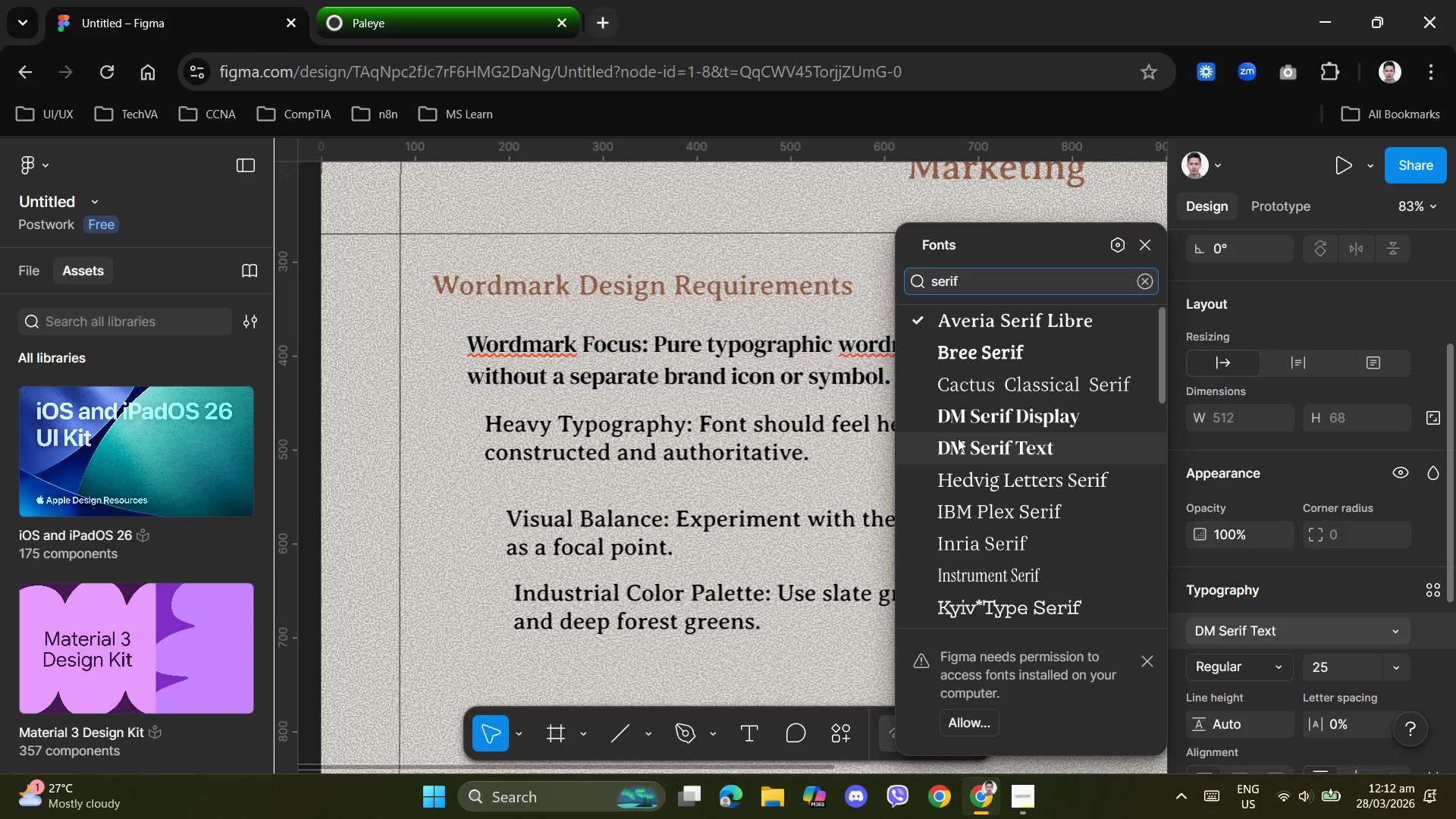 
wait(6.48)
 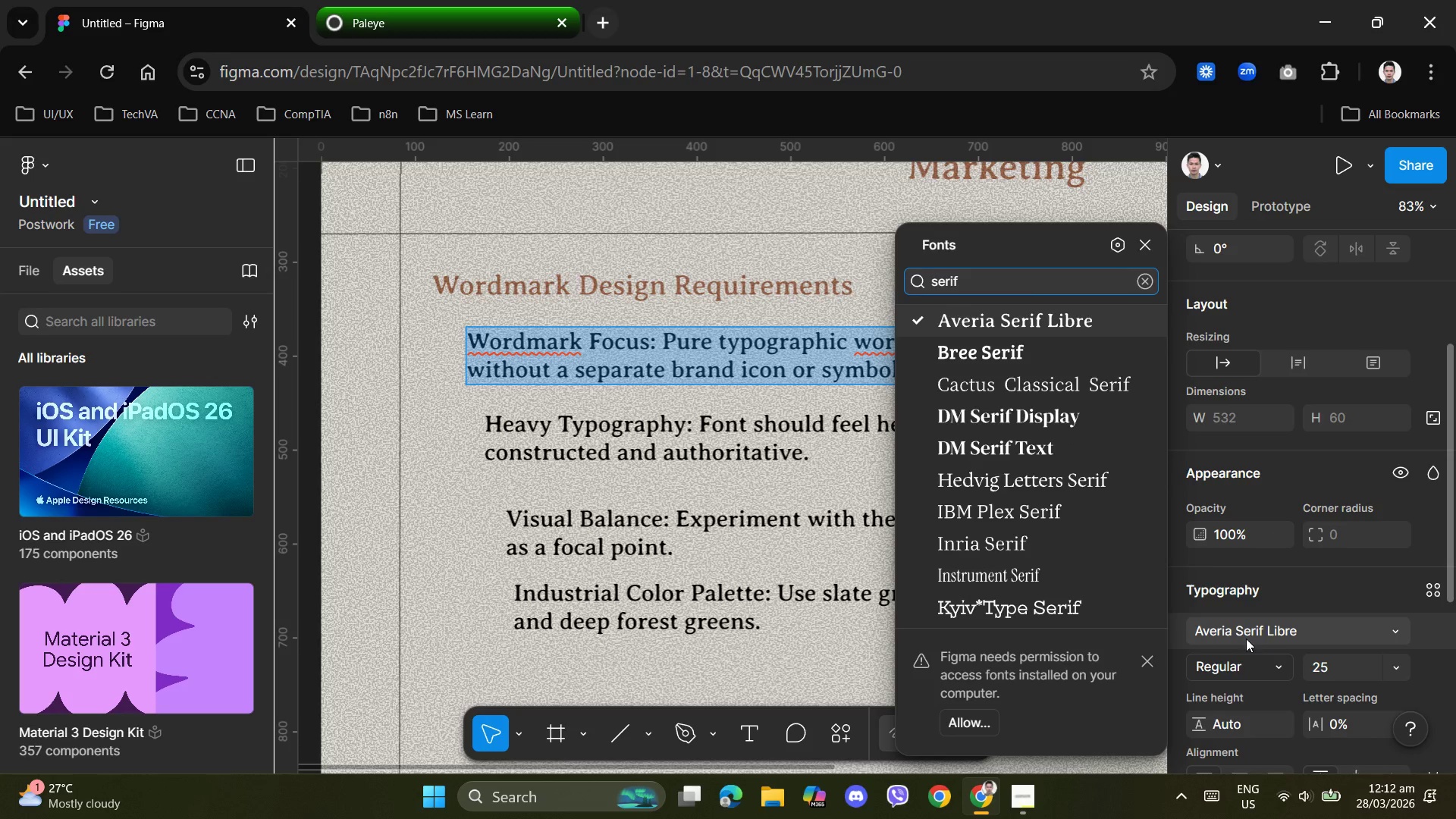 
left_click_drag(start_coordinate=[993, 281], to_coordinate=[913, 281])
 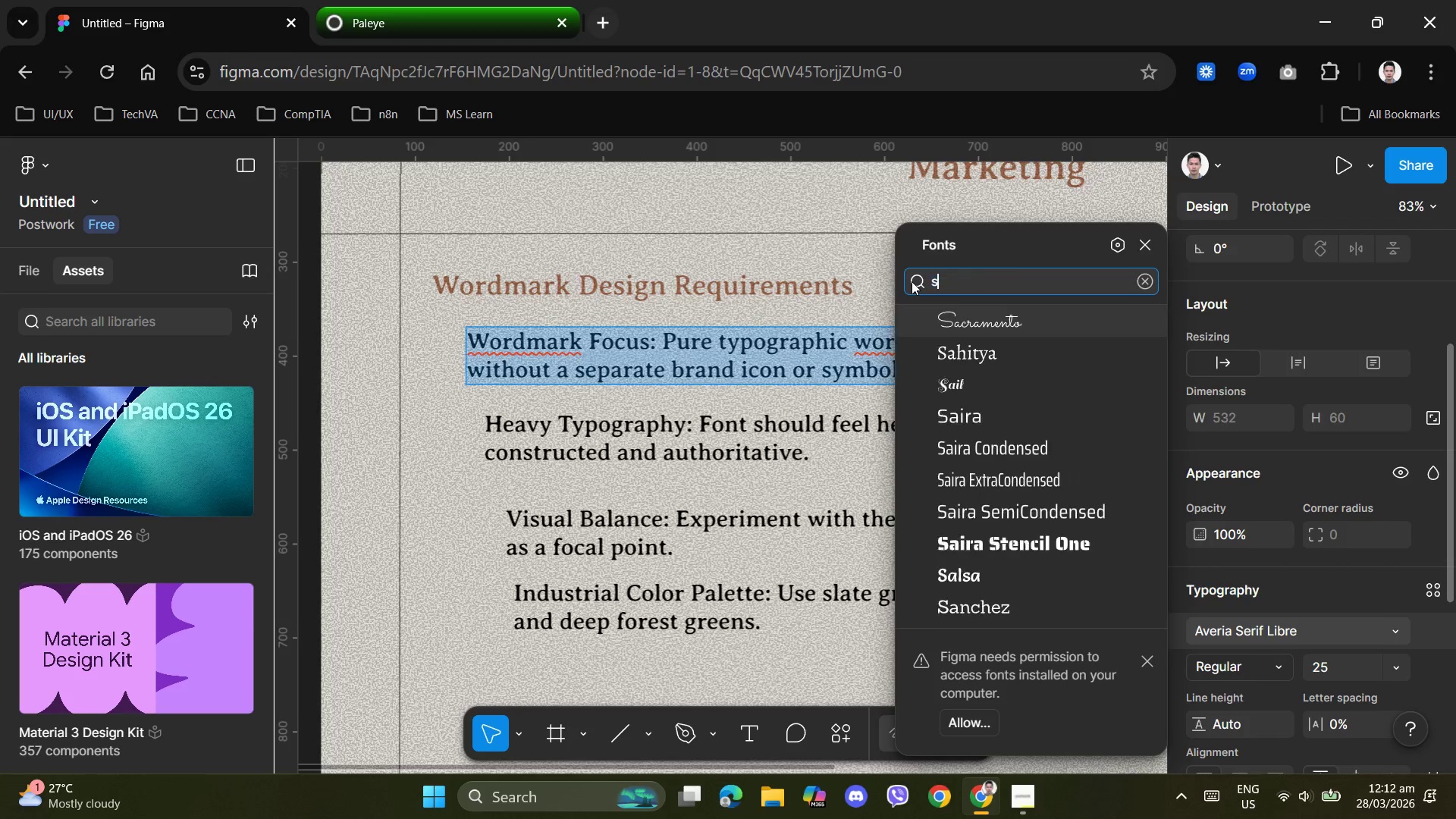 
type(sans)
 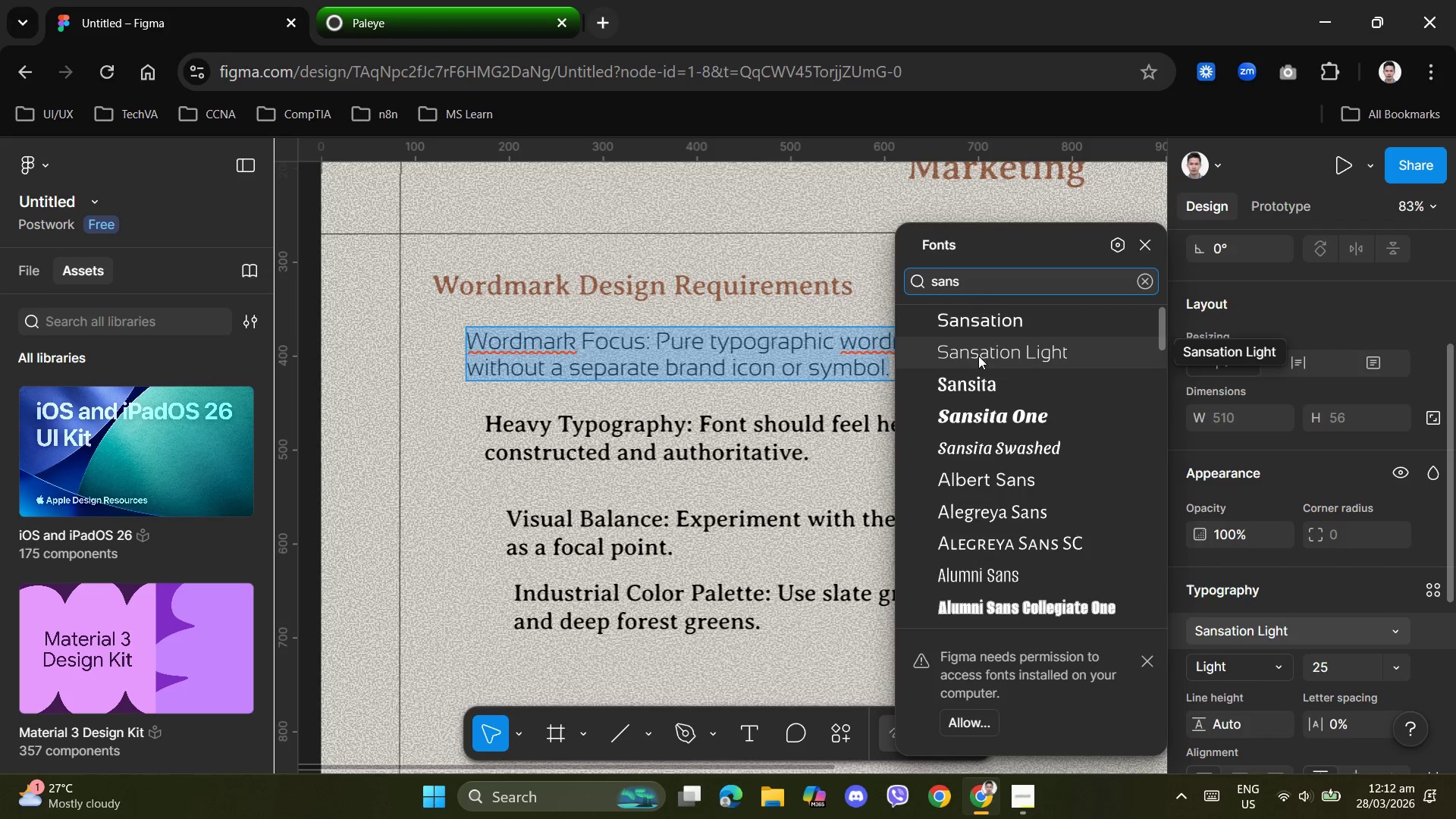 
scroll: coordinate [981, 475], scroll_direction: down, amount: 2.0